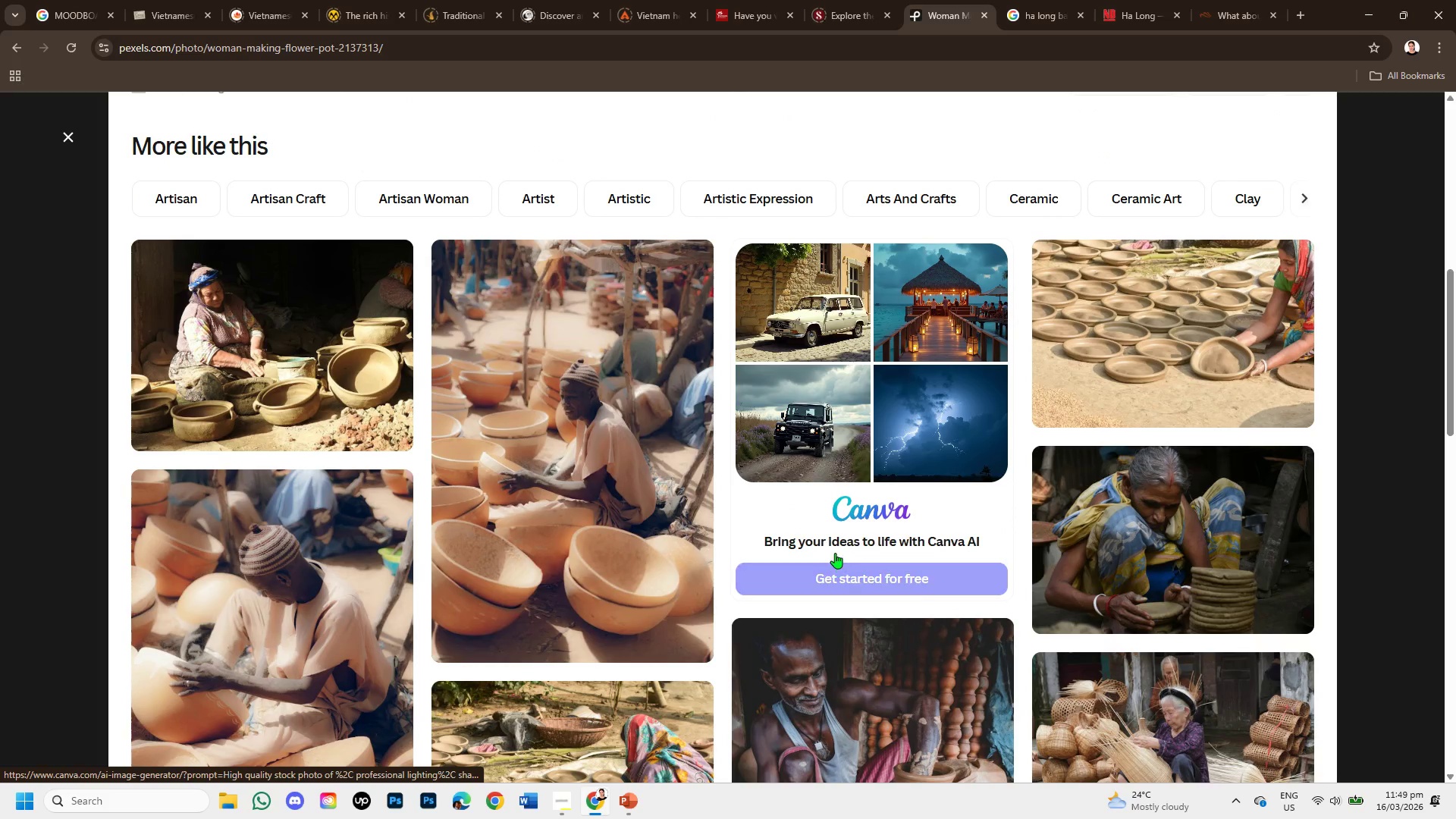 
scroll: coordinate [861, 532], scroll_direction: down, amount: 2.0
 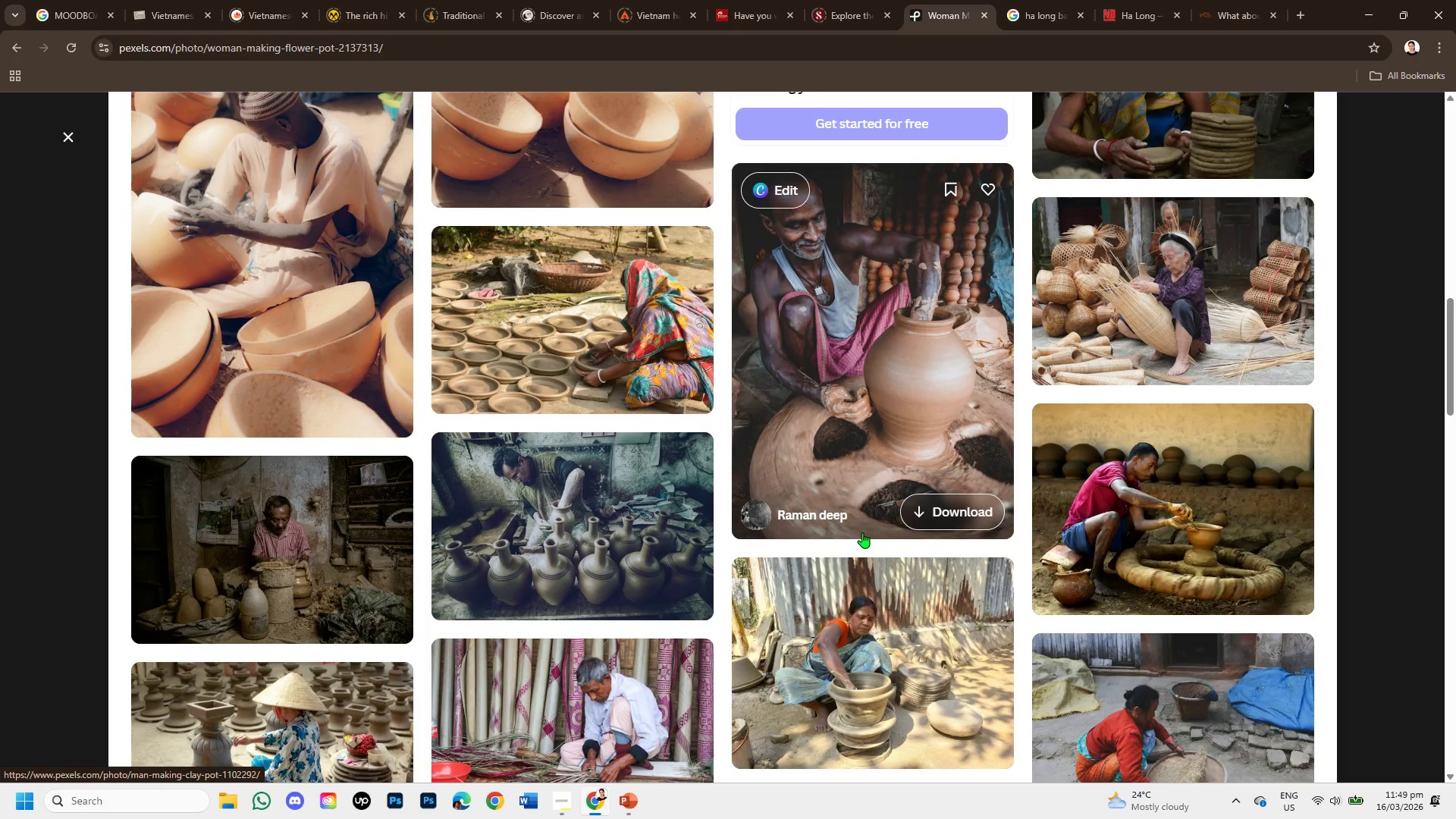 
scroll: coordinate [864, 532], scroll_direction: up, amount: 5.0
 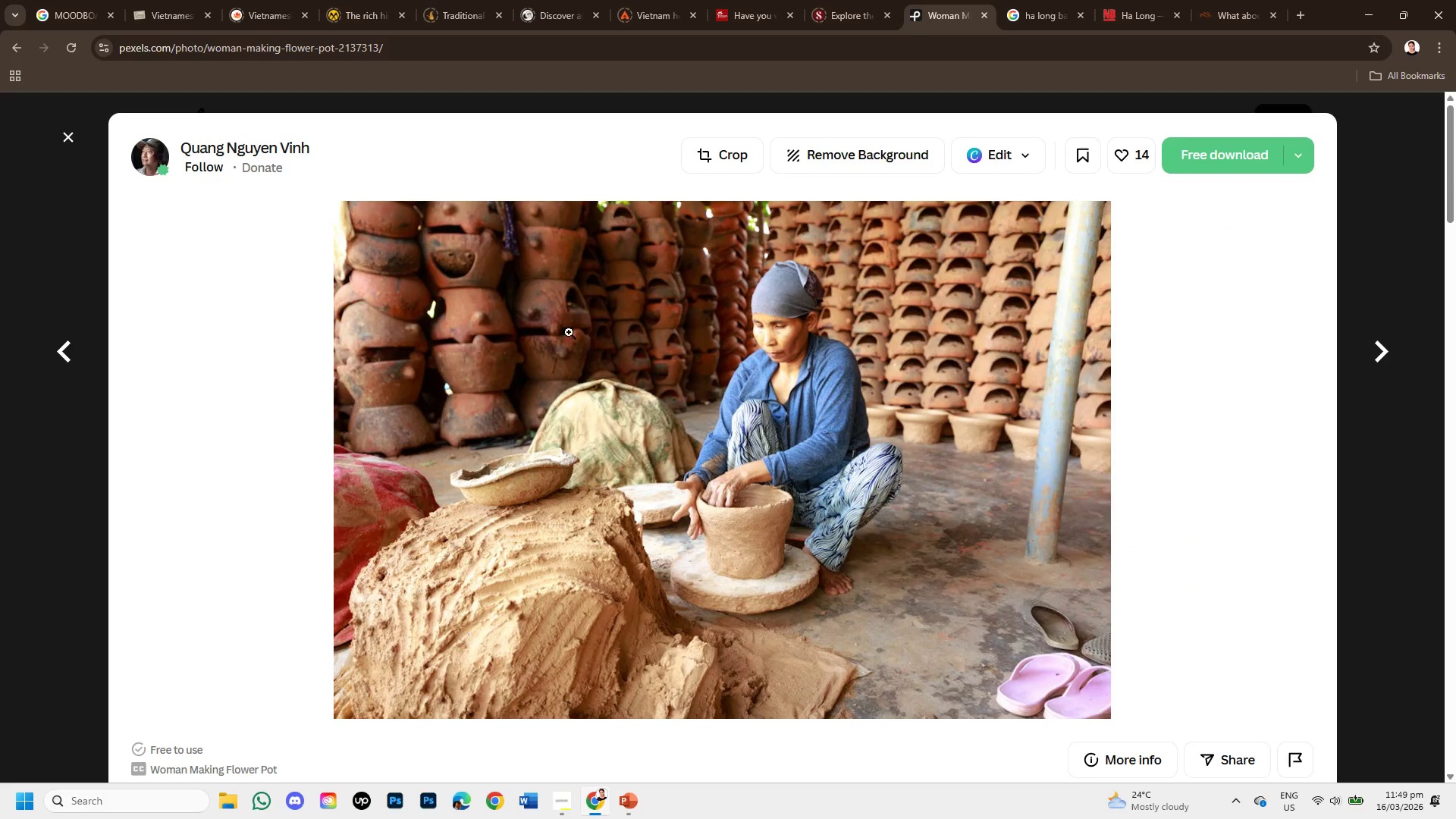 
right_click([573, 334])
 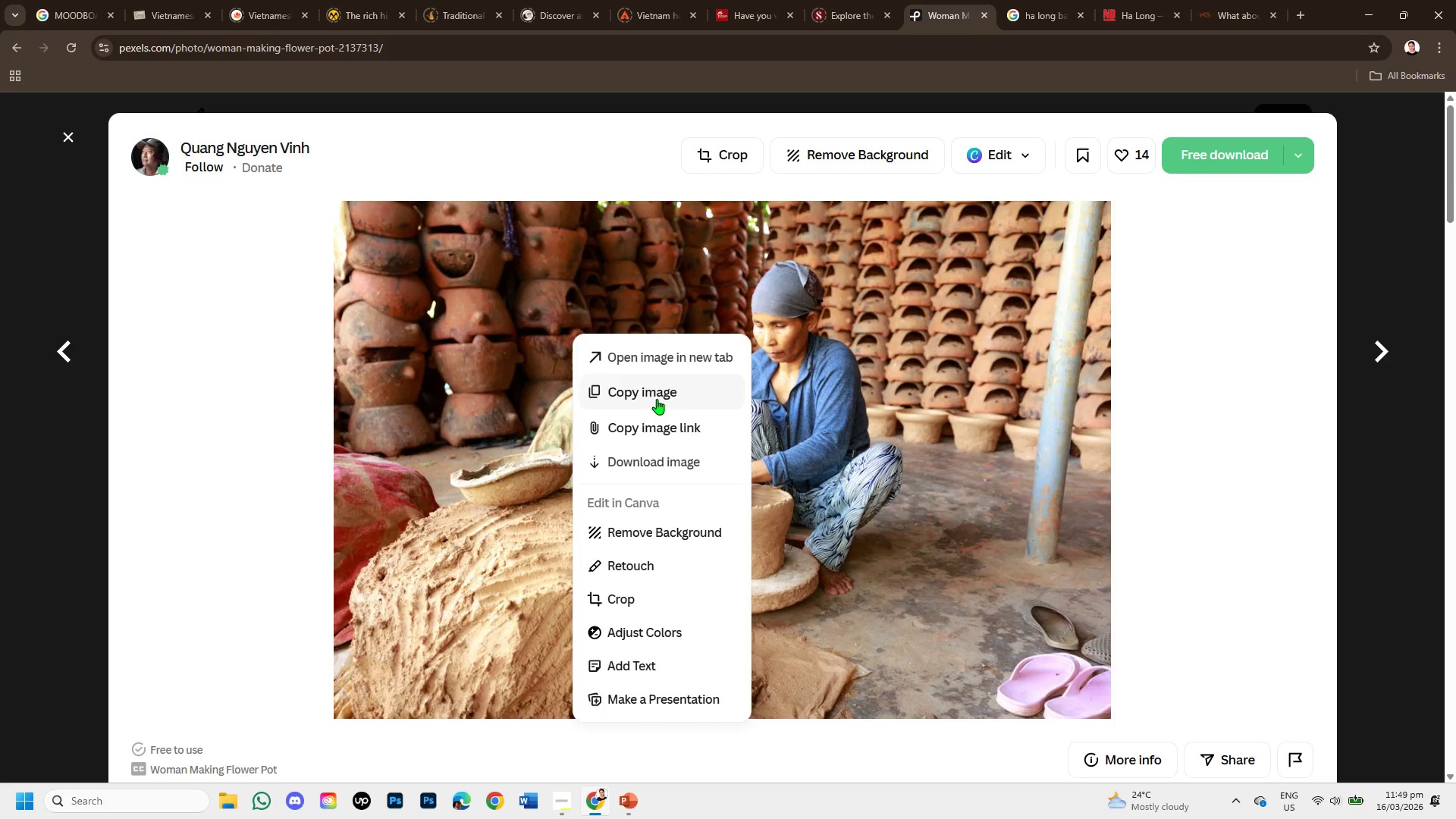 
left_click([655, 398])
 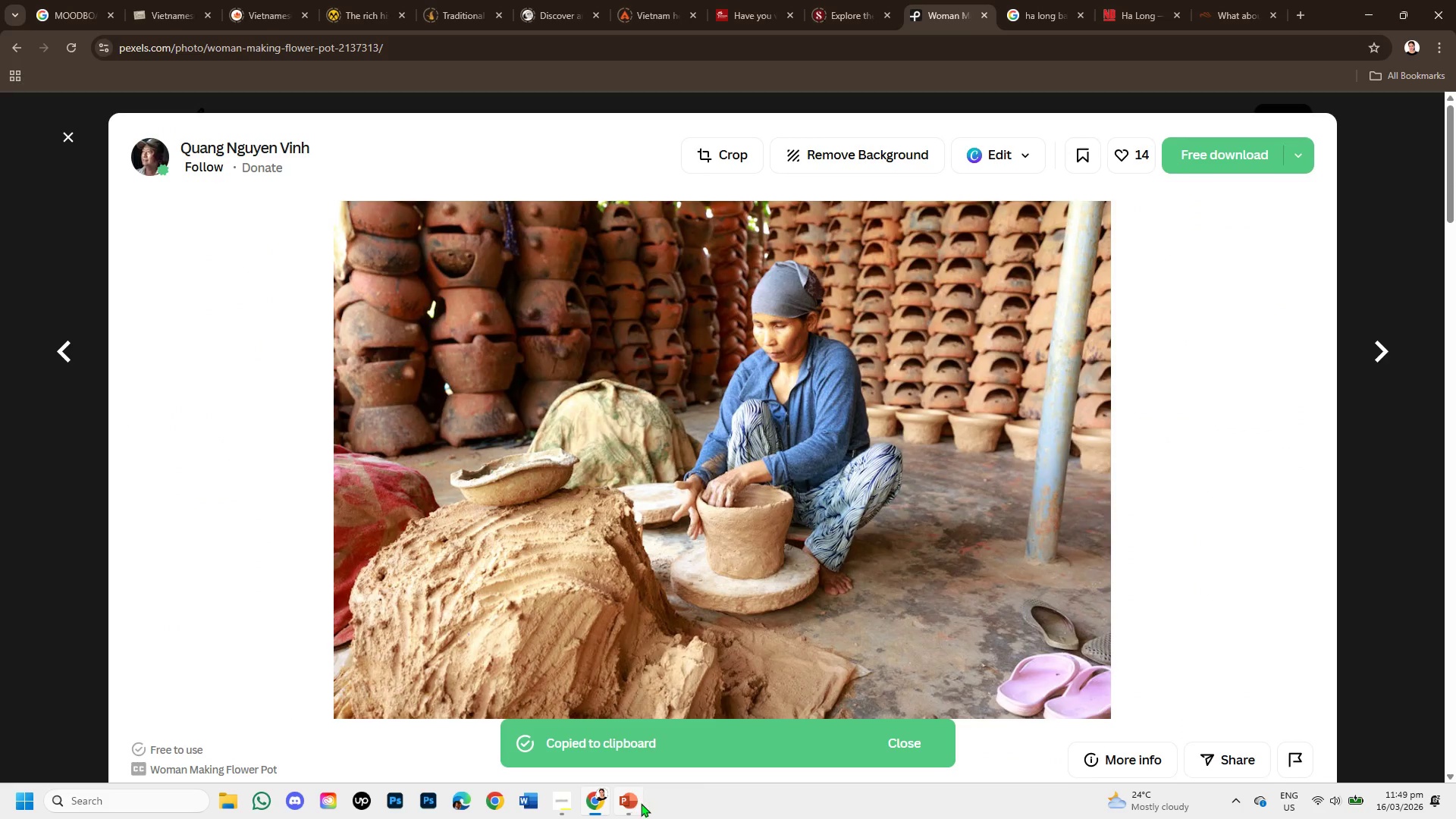 
left_click([630, 810])
 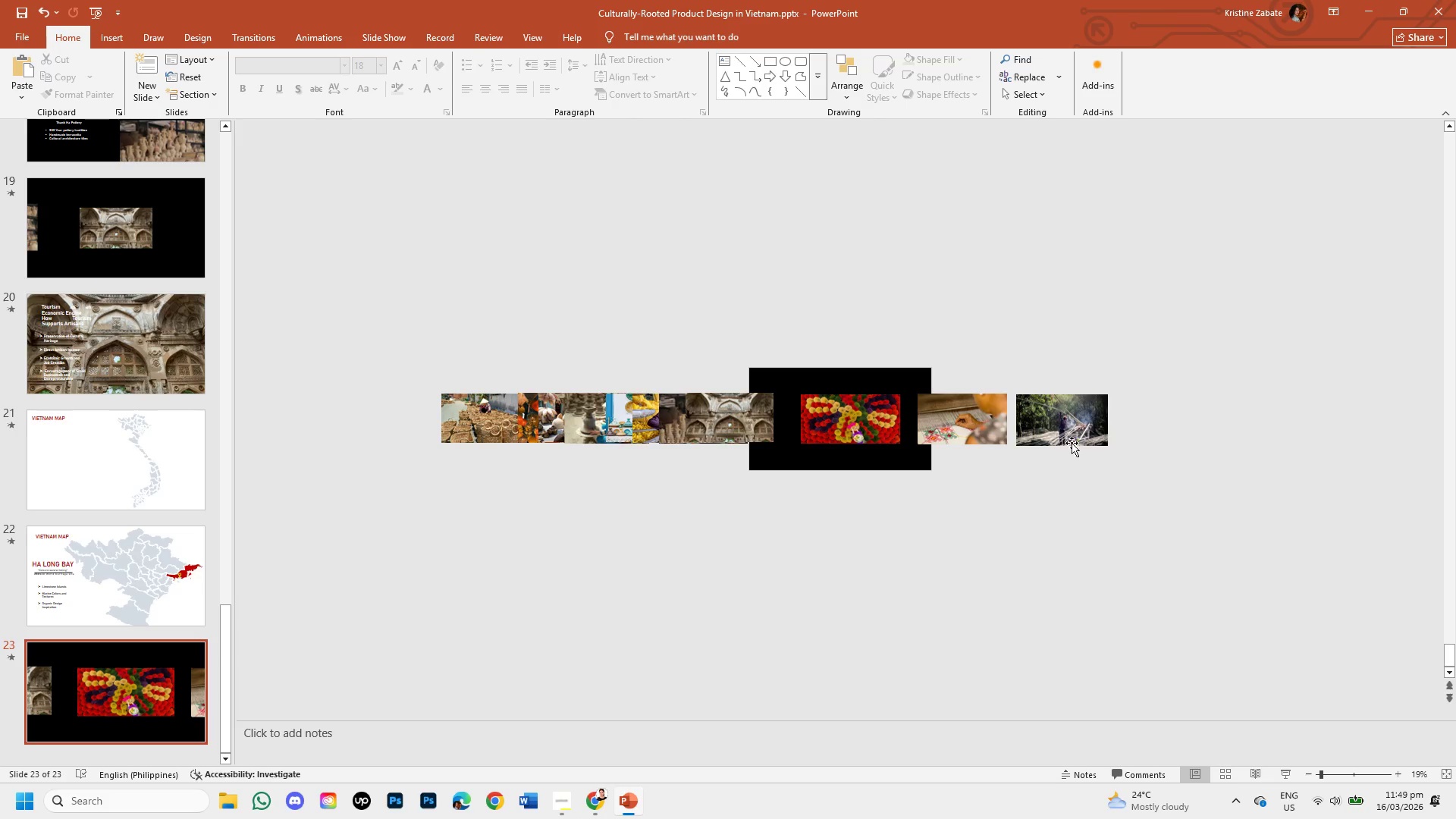 
left_click([1053, 423])
 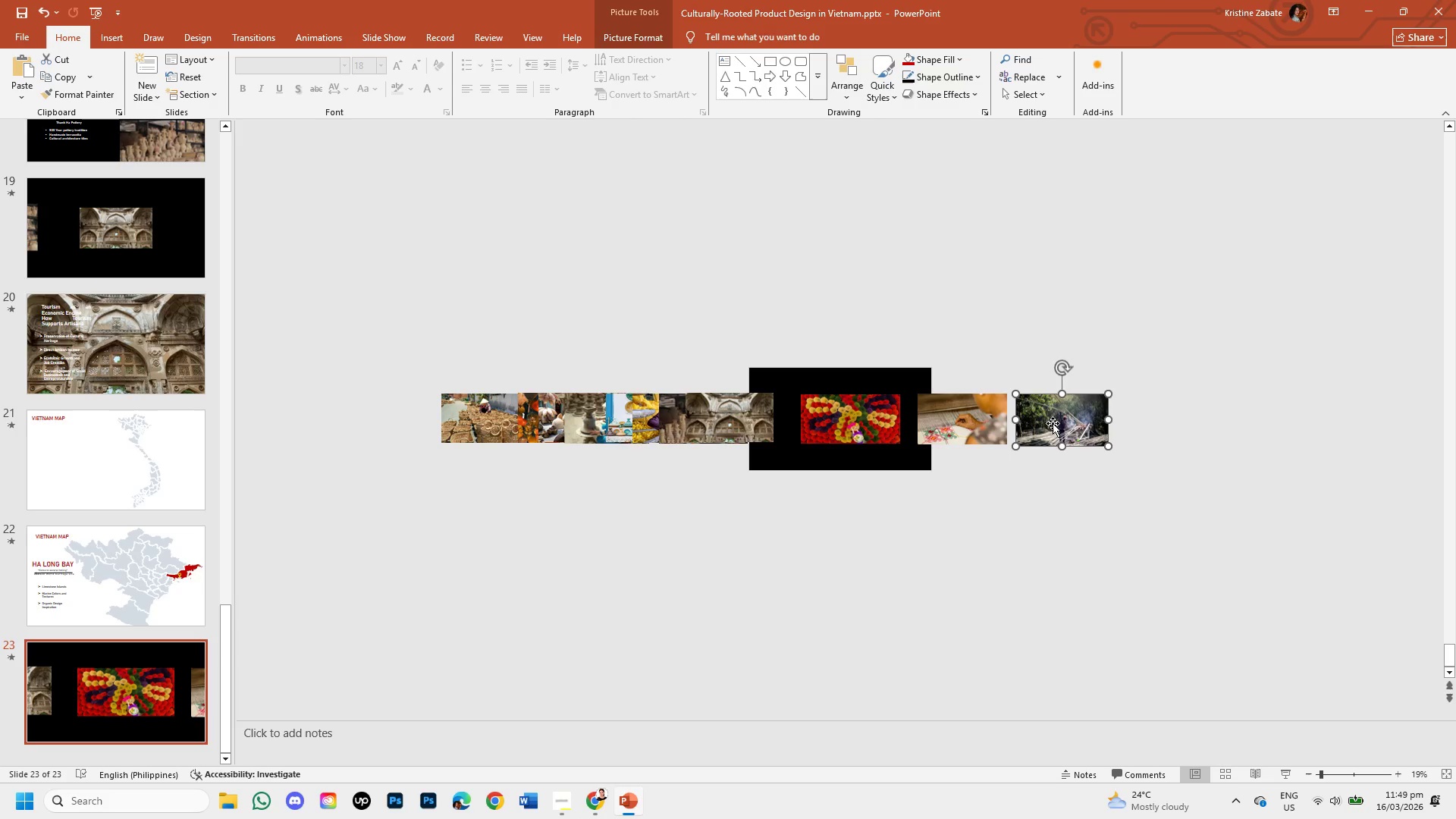 
key(Backspace)
 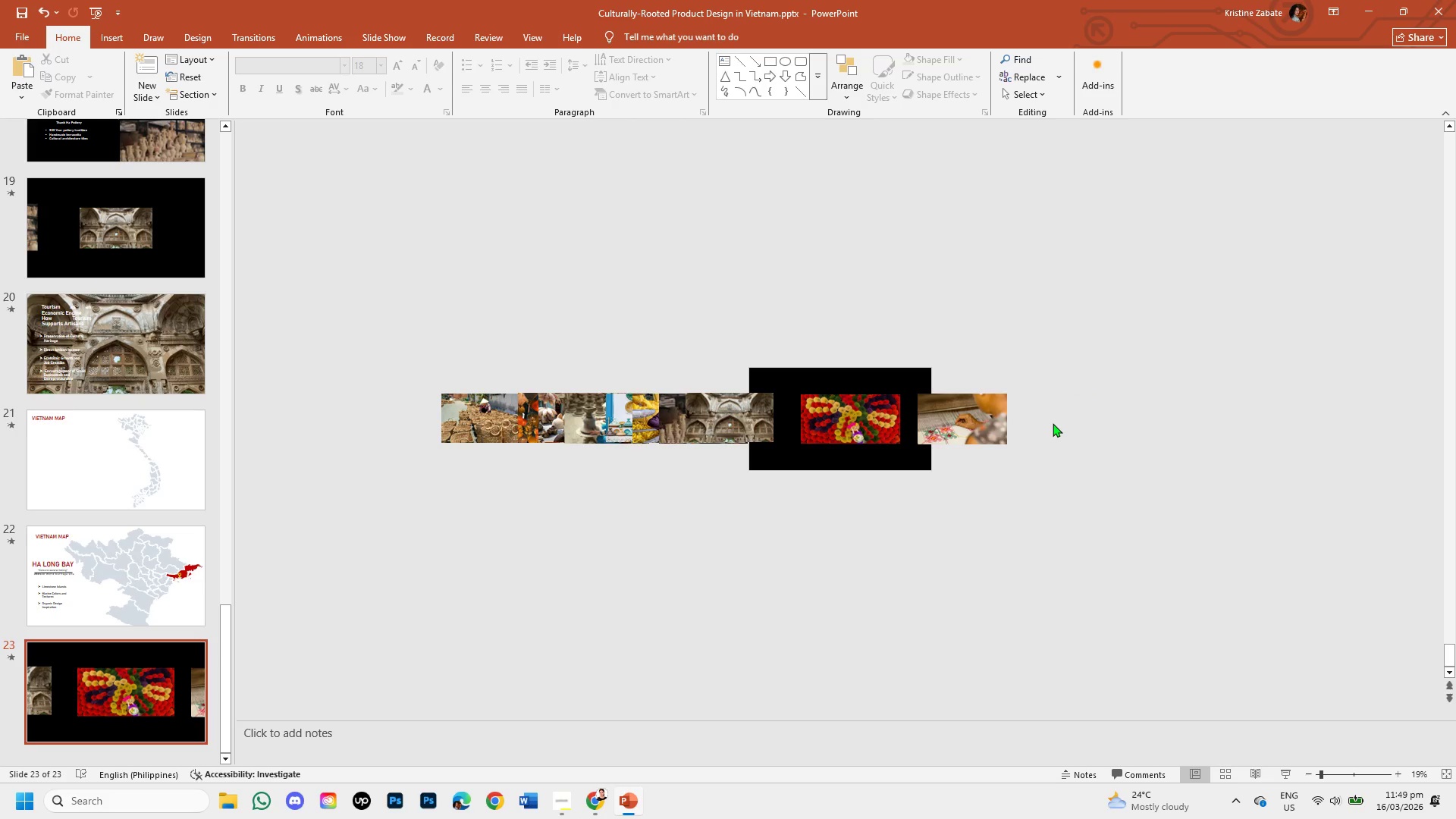 
key(Control+V)
 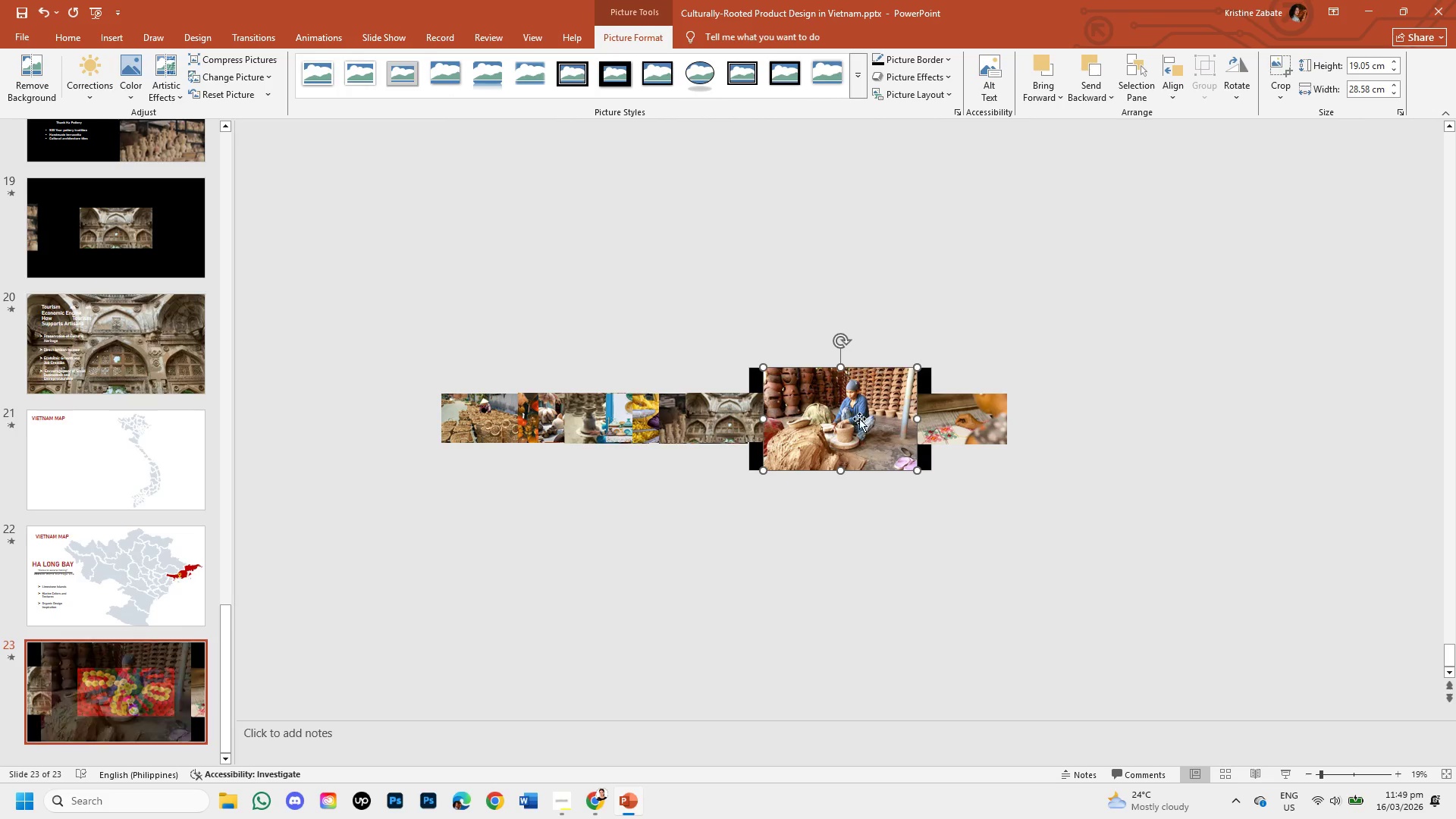 
left_click([836, 417])
 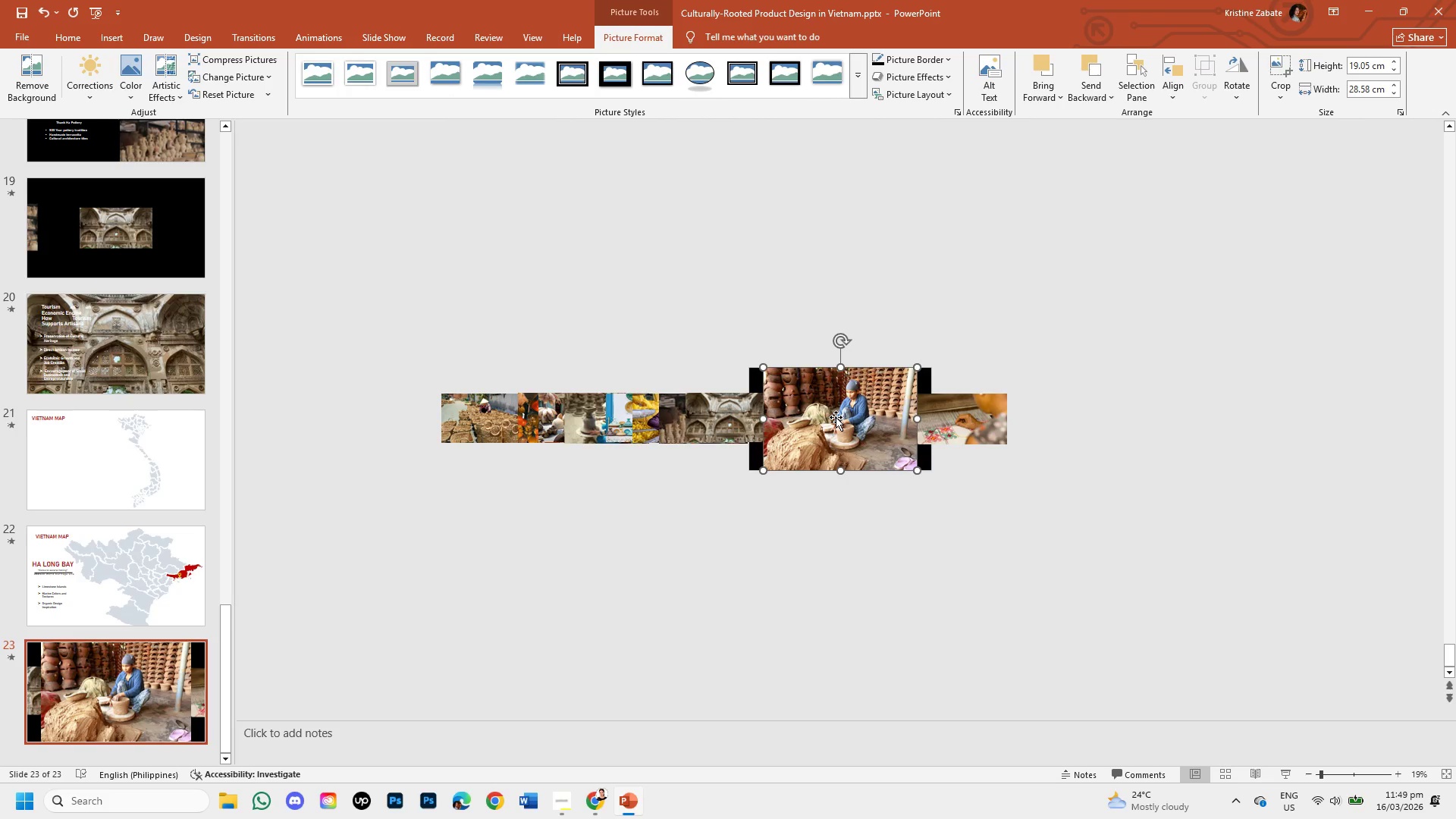 
left_click_drag(start_coordinate=[836, 417], to_coordinate=[1108, 431])
 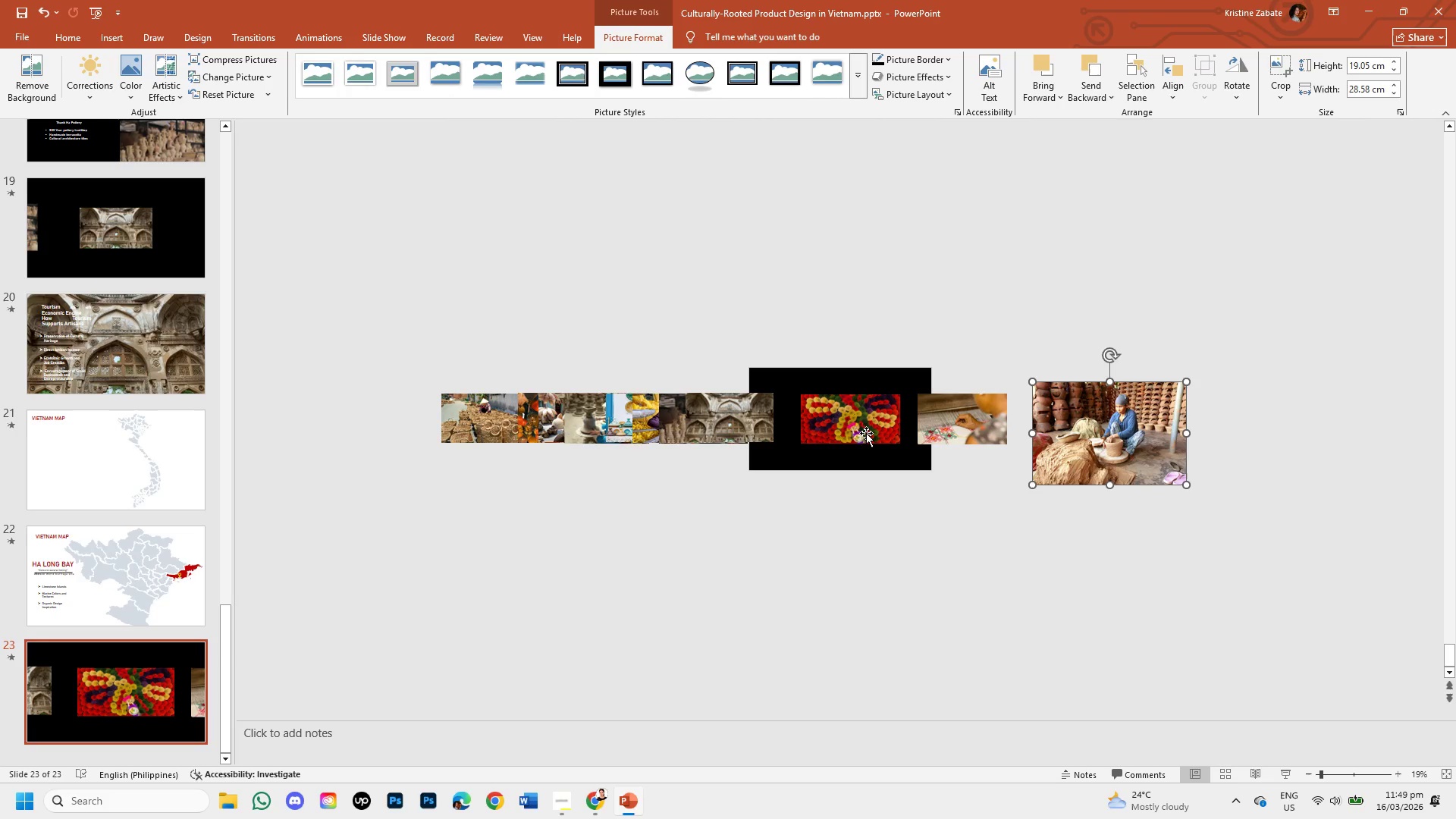 
left_click([866, 433])
 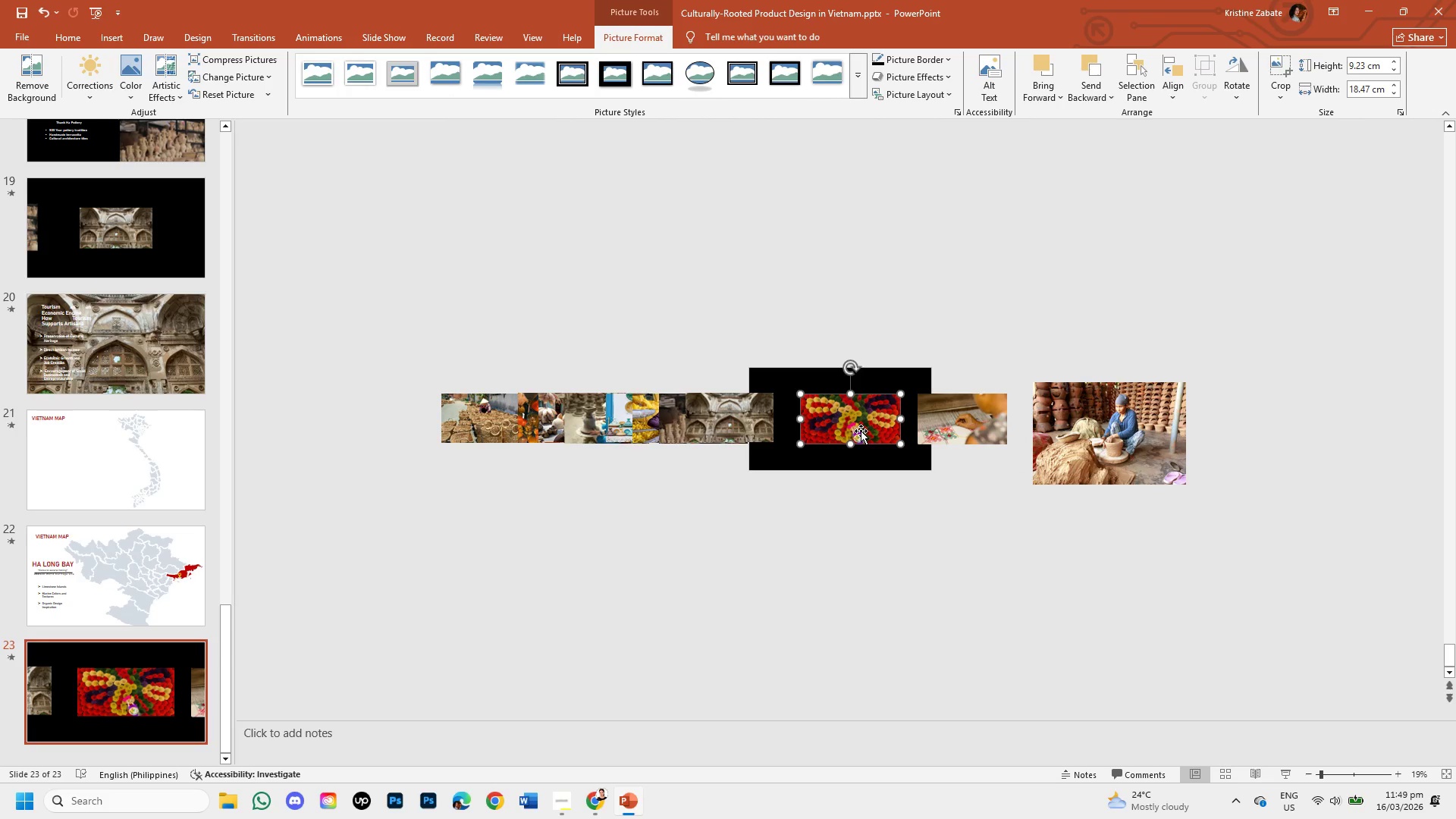 
left_click_drag(start_coordinate=[861, 431], to_coordinate=[955, 531])
 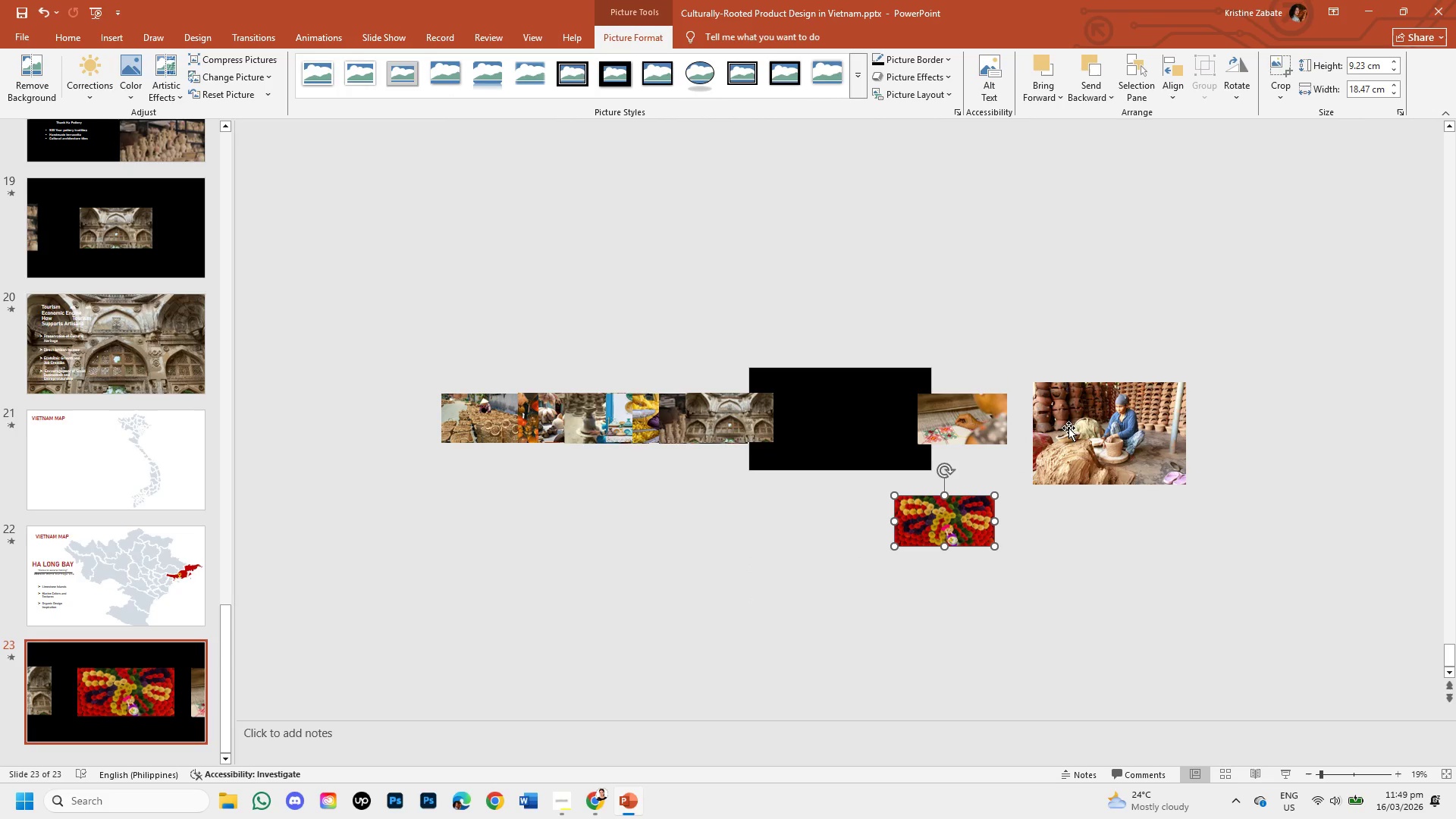 
left_click([1073, 425])
 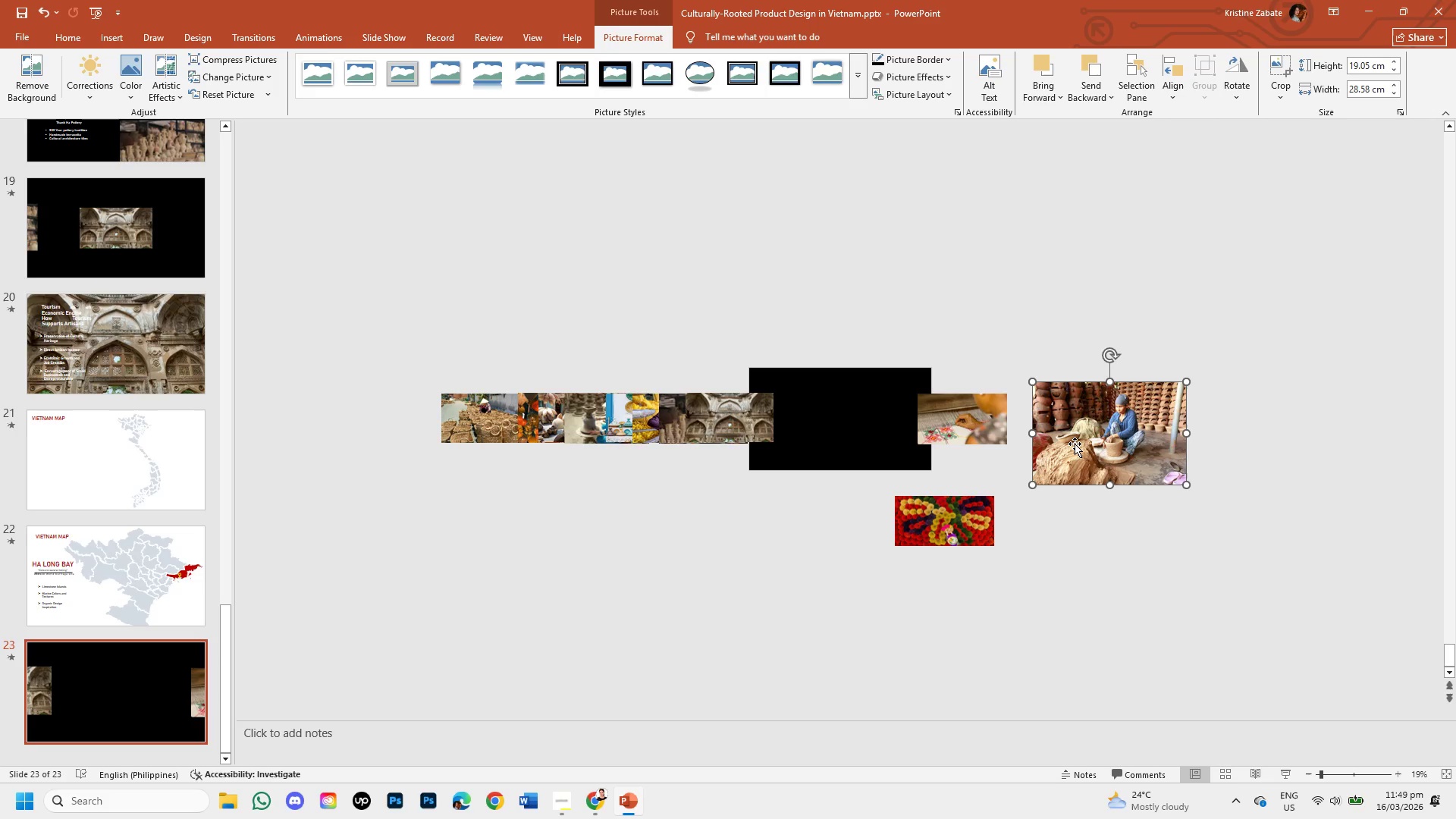 
left_click_drag(start_coordinate=[1075, 444], to_coordinate=[819, 445])
 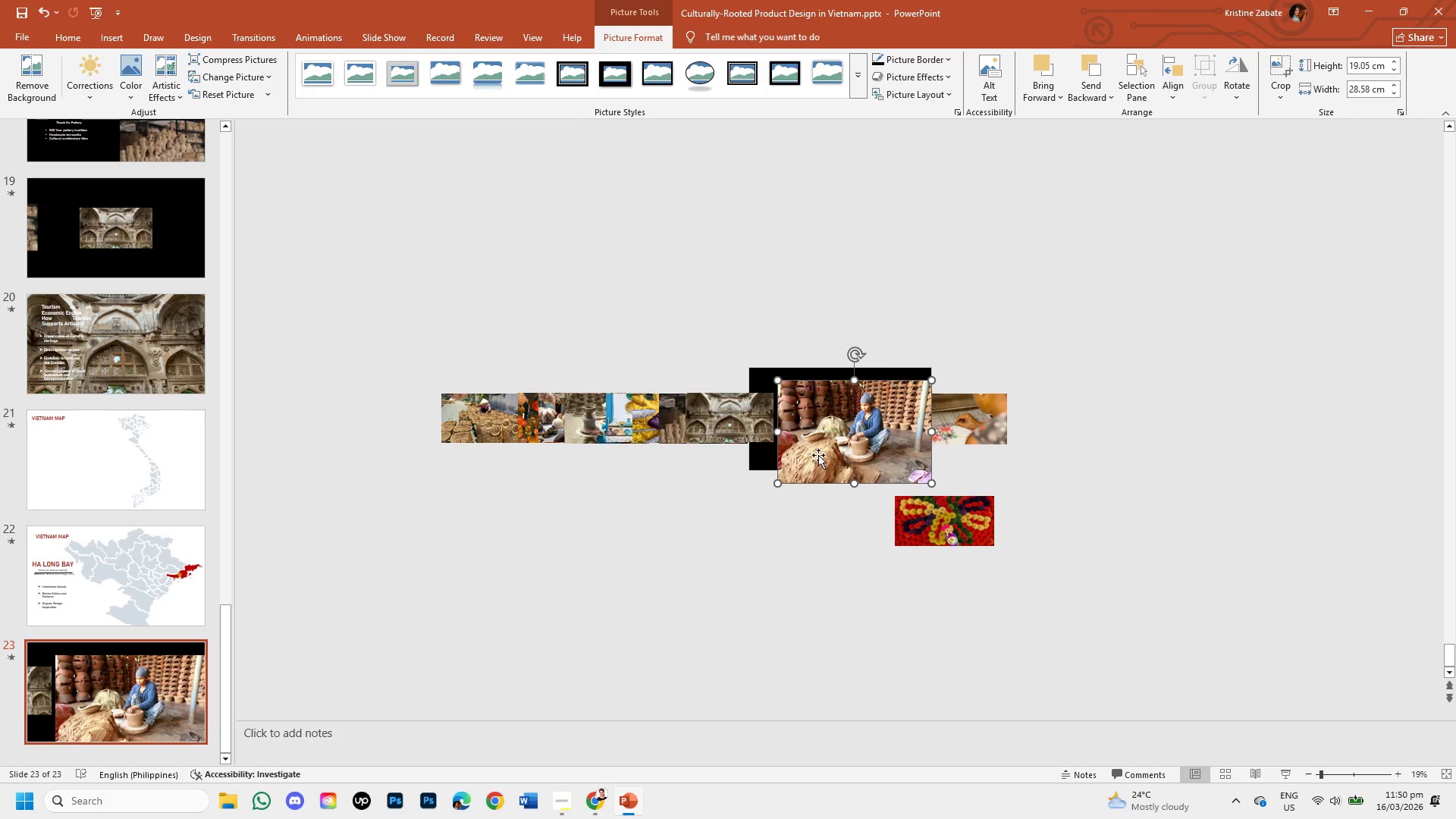 
key(Backspace)
 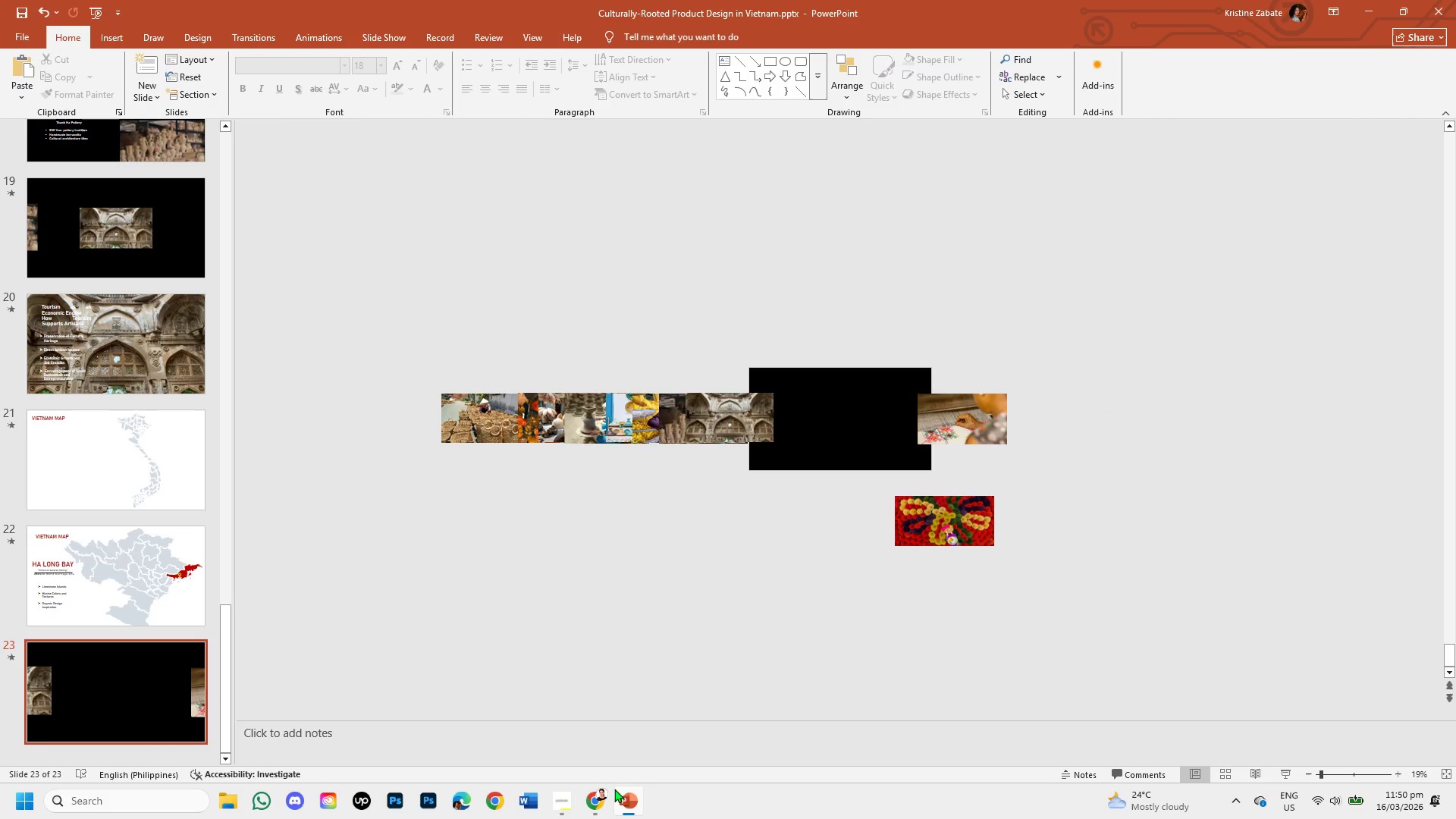 
left_click([598, 799])
 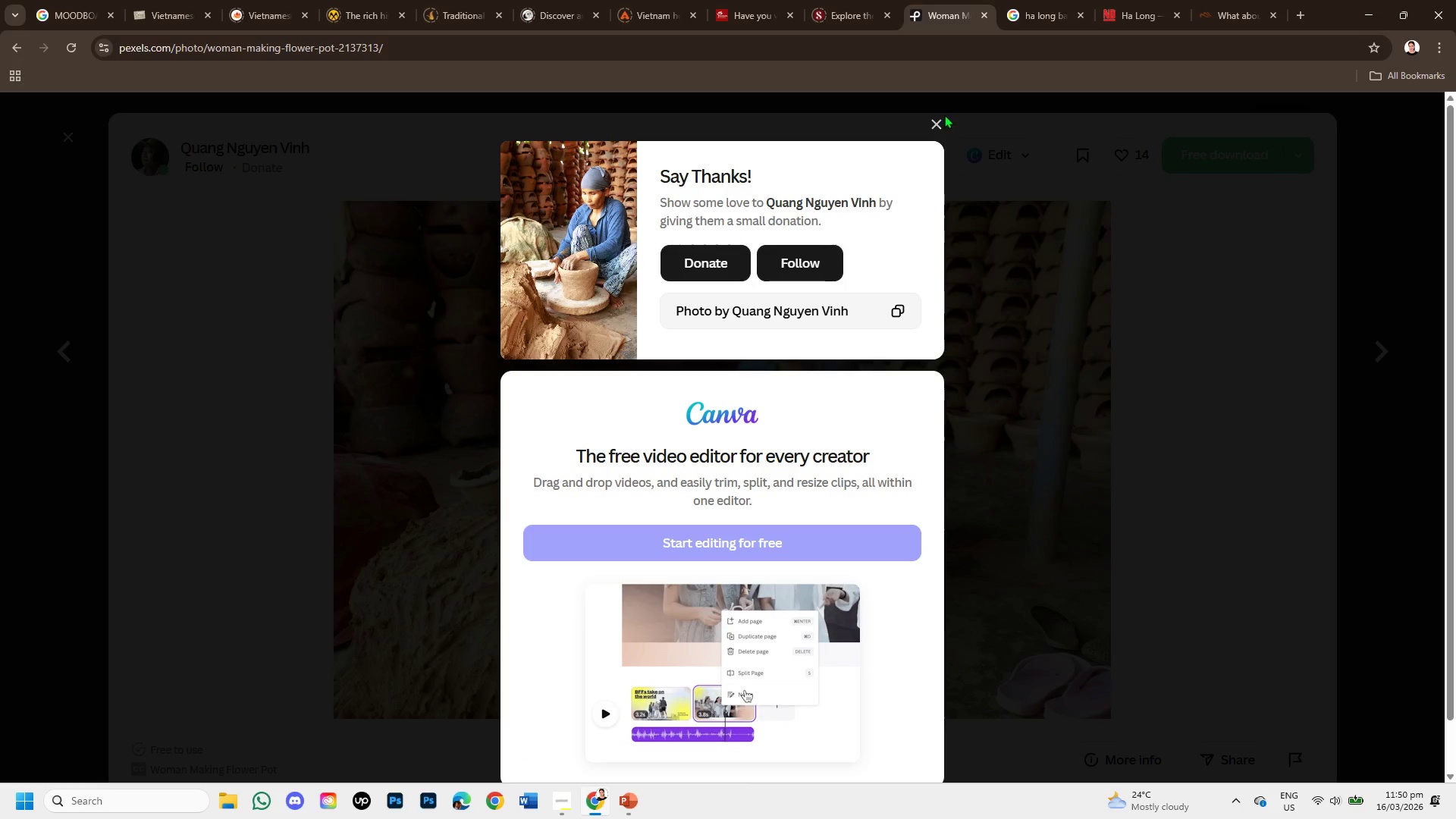 
left_click([942, 120])
 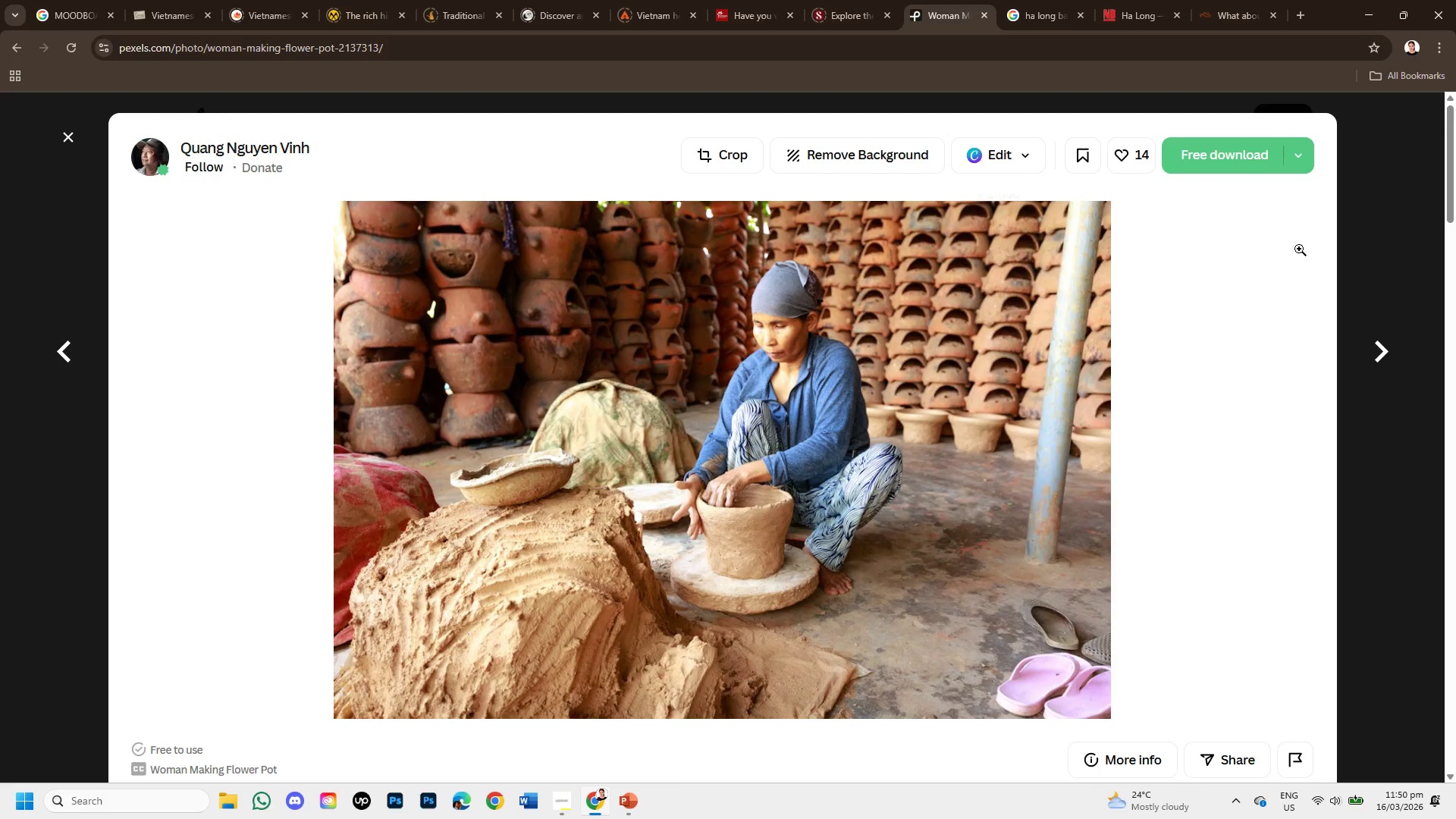 
left_click([1347, 249])
 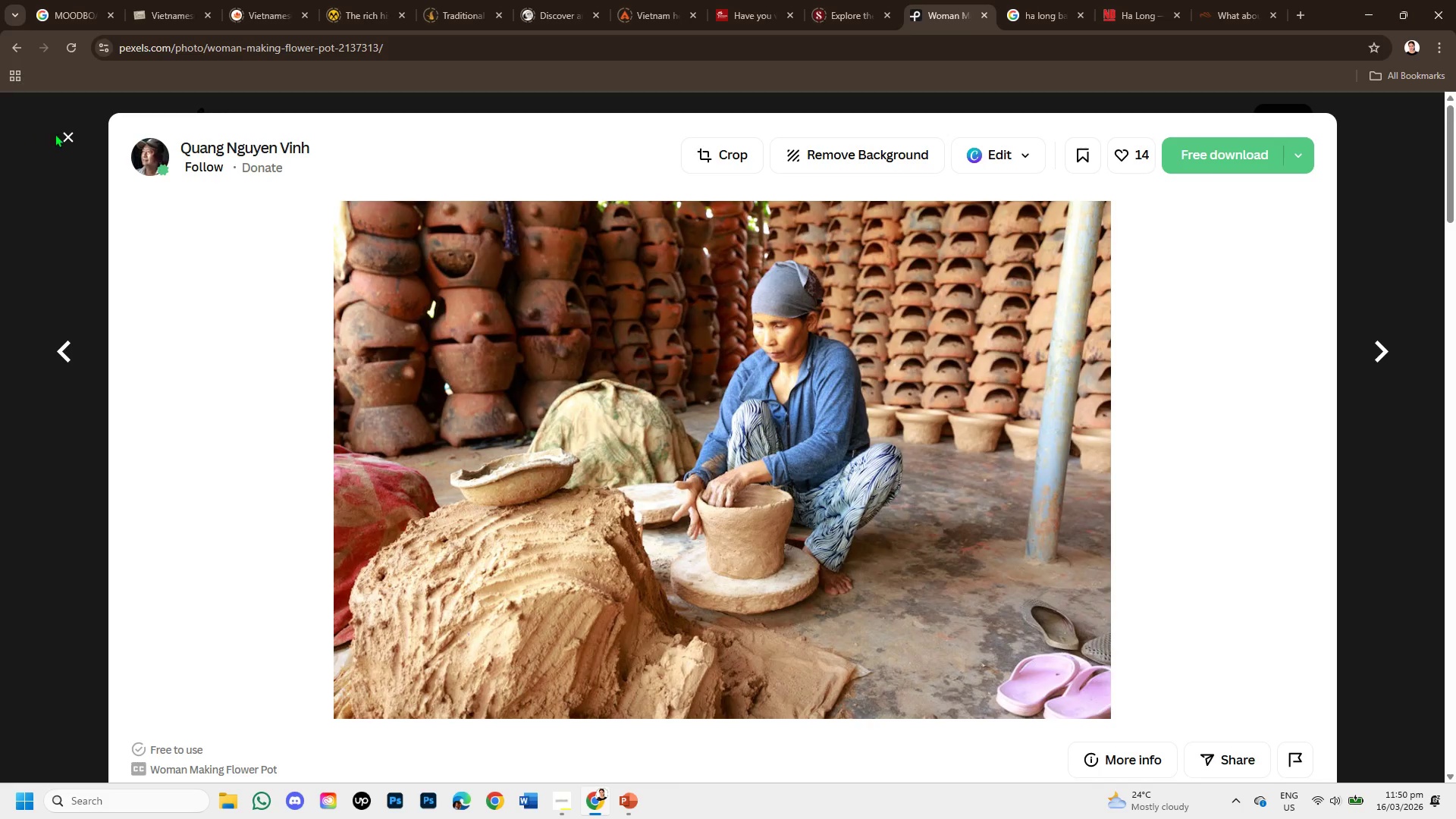 
left_click([61, 133])
 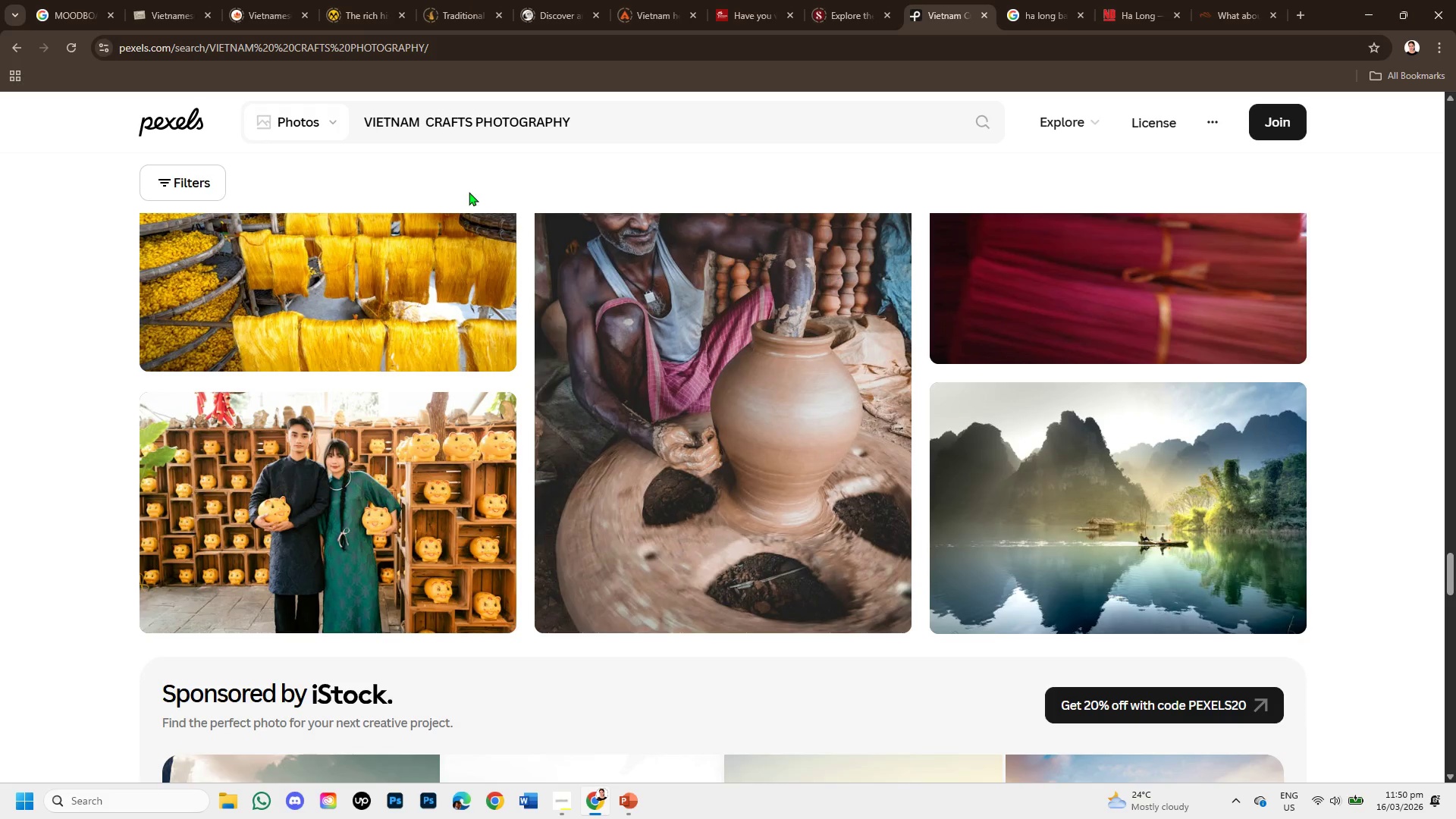 
scroll: coordinate [467, 194], scroll_direction: up, amount: 4.0
 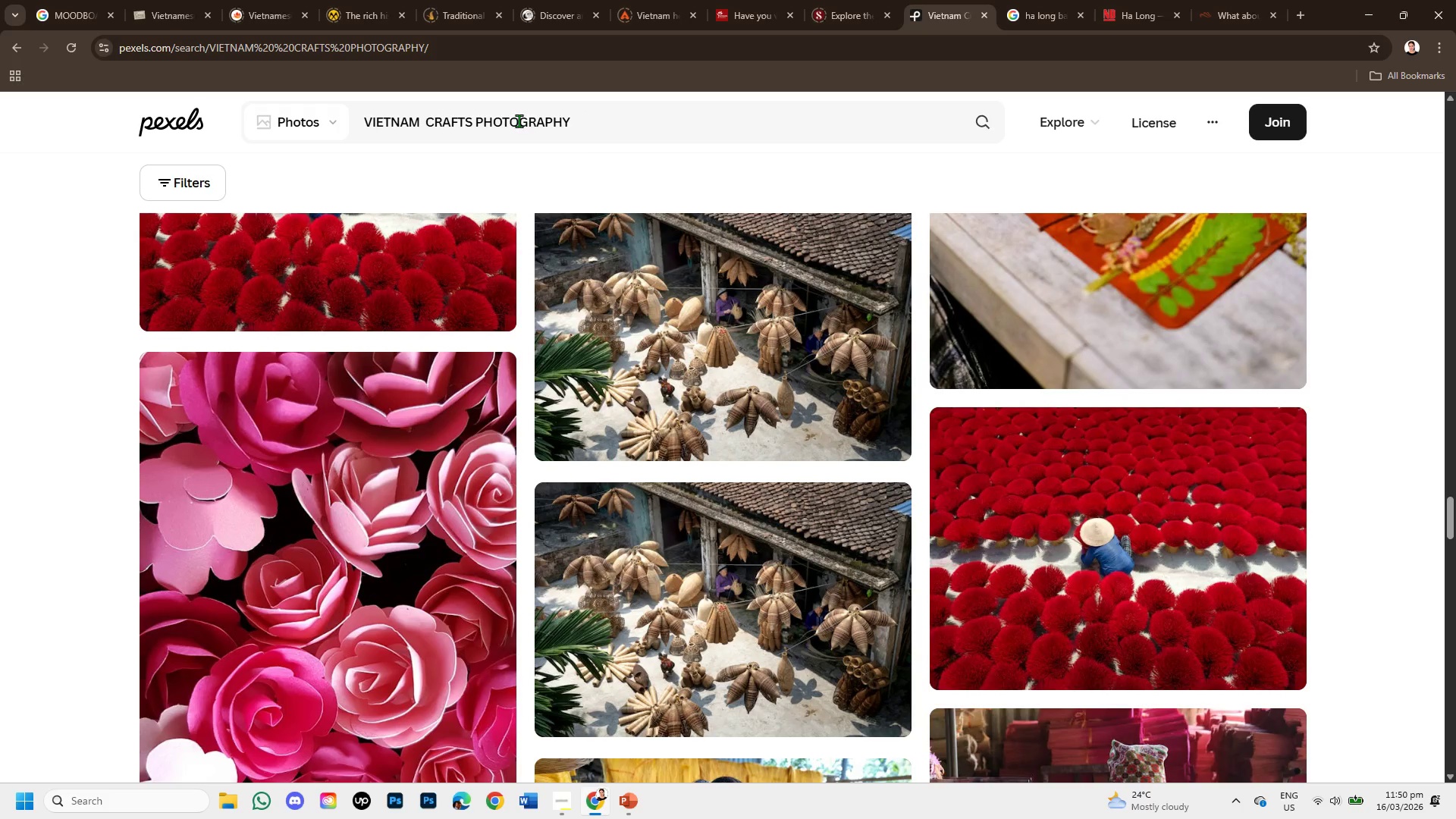 
left_click([478, 119])
 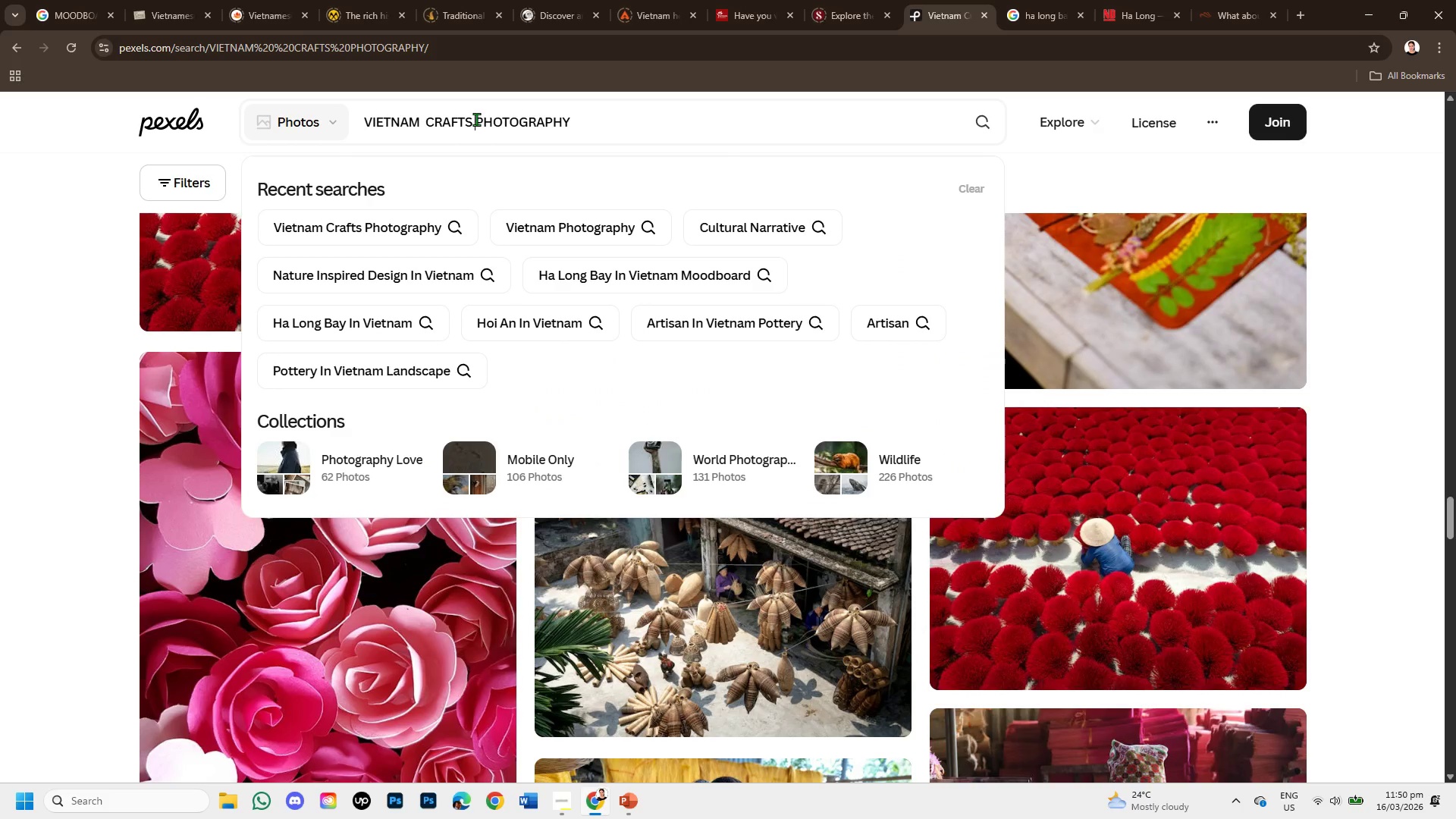 
key(Backspace)
key(Backspace)
key(Backspace)
key(Backspace)
key(Backspace)
key(Backspace)
key(Backspace)
type(ARCHITECTR)
key(Backspace)
type(URAL CARVING )
 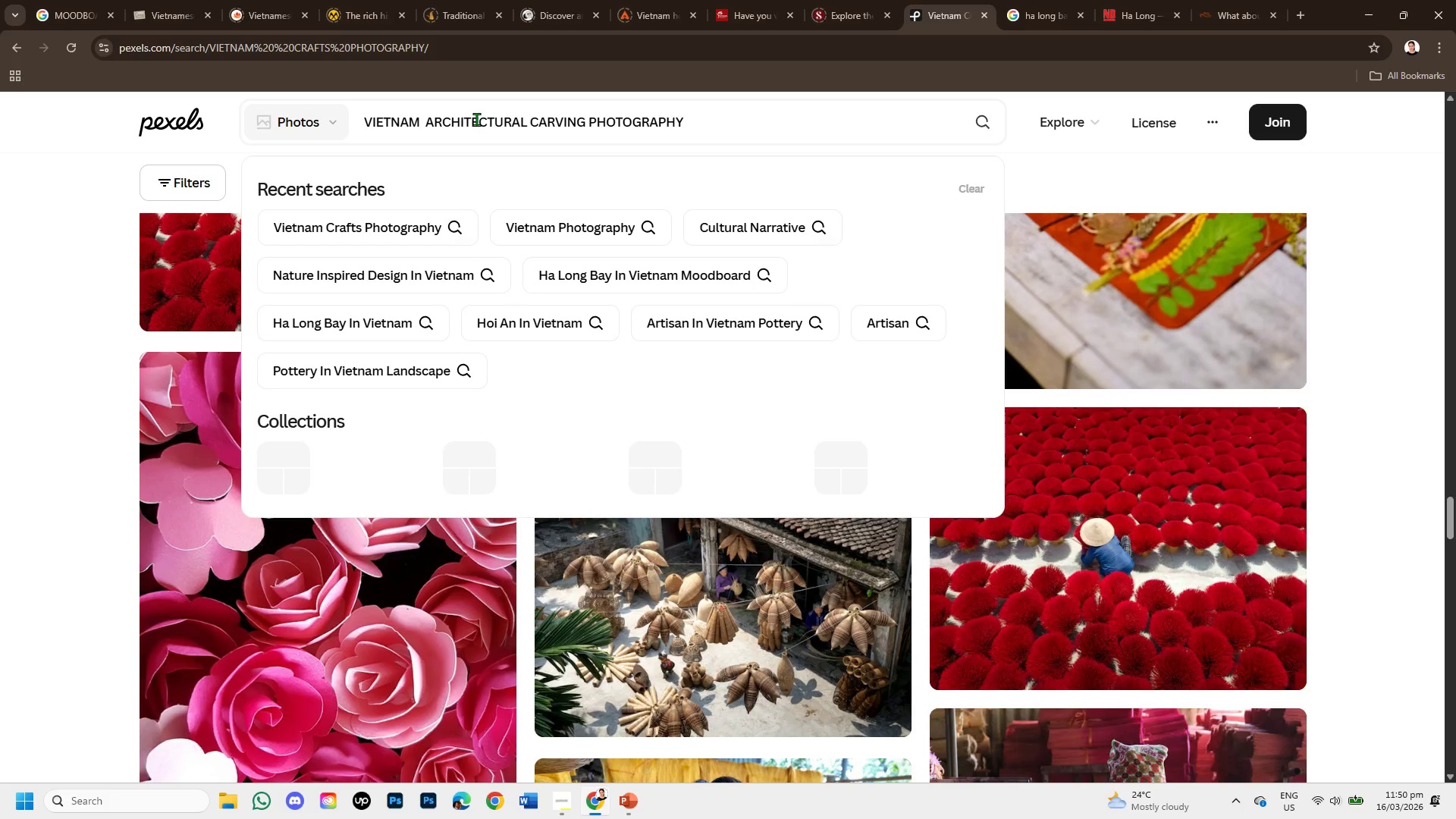 
key(Enter)
 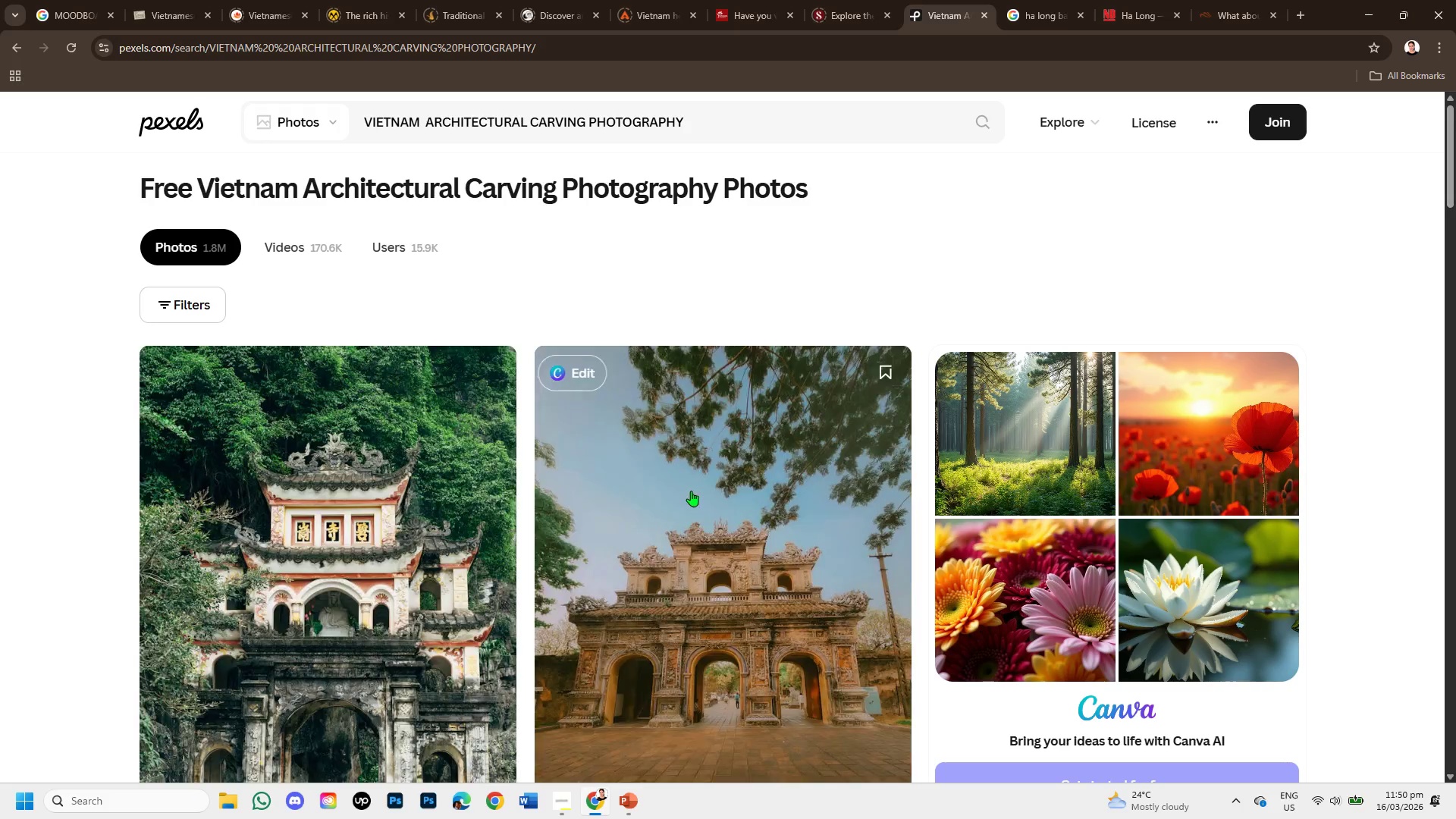 
scroll: coordinate [702, 517], scroll_direction: down, amount: 7.0
 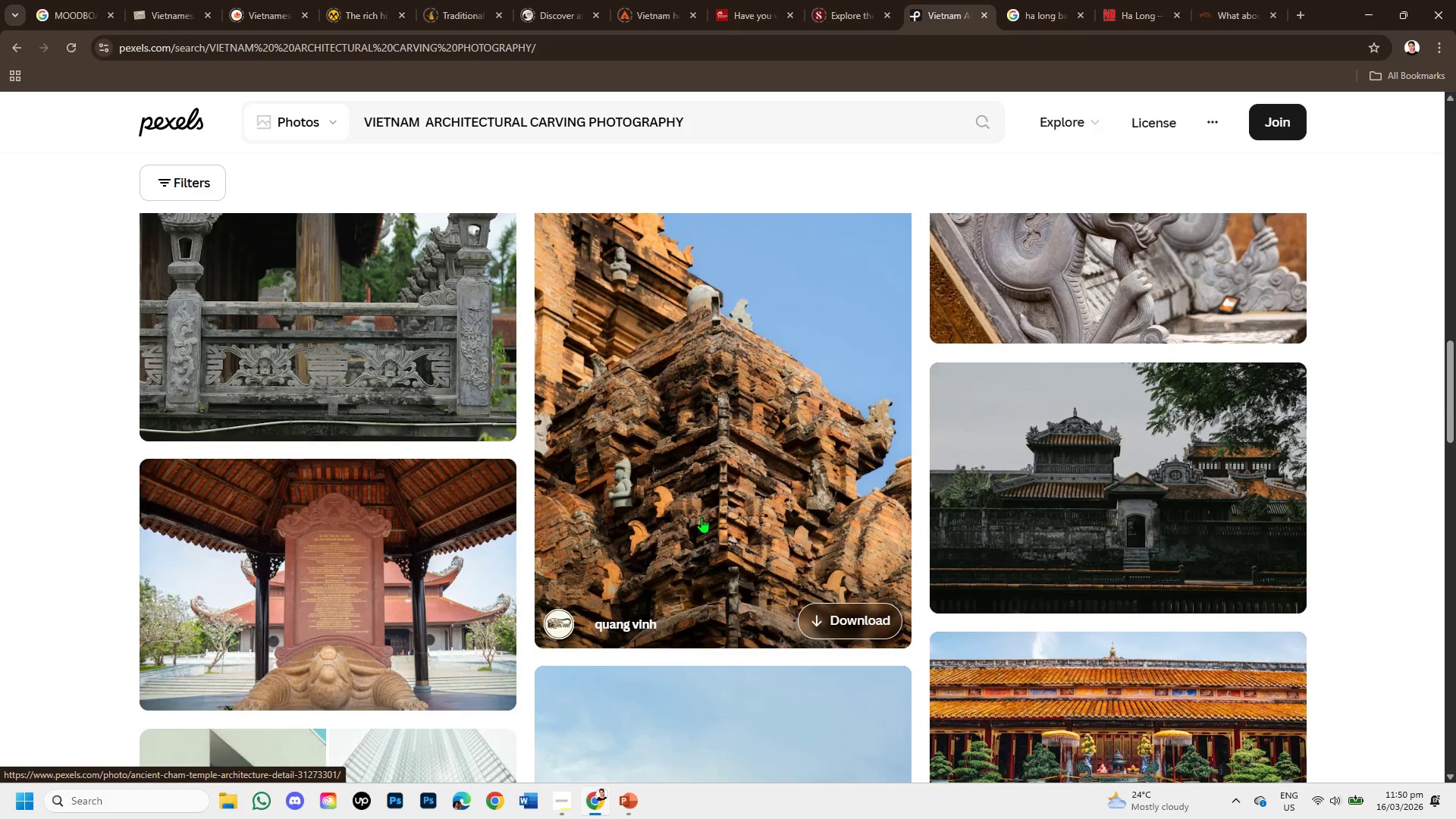 
scroll: coordinate [701, 517], scroll_direction: up, amount: 1.0
 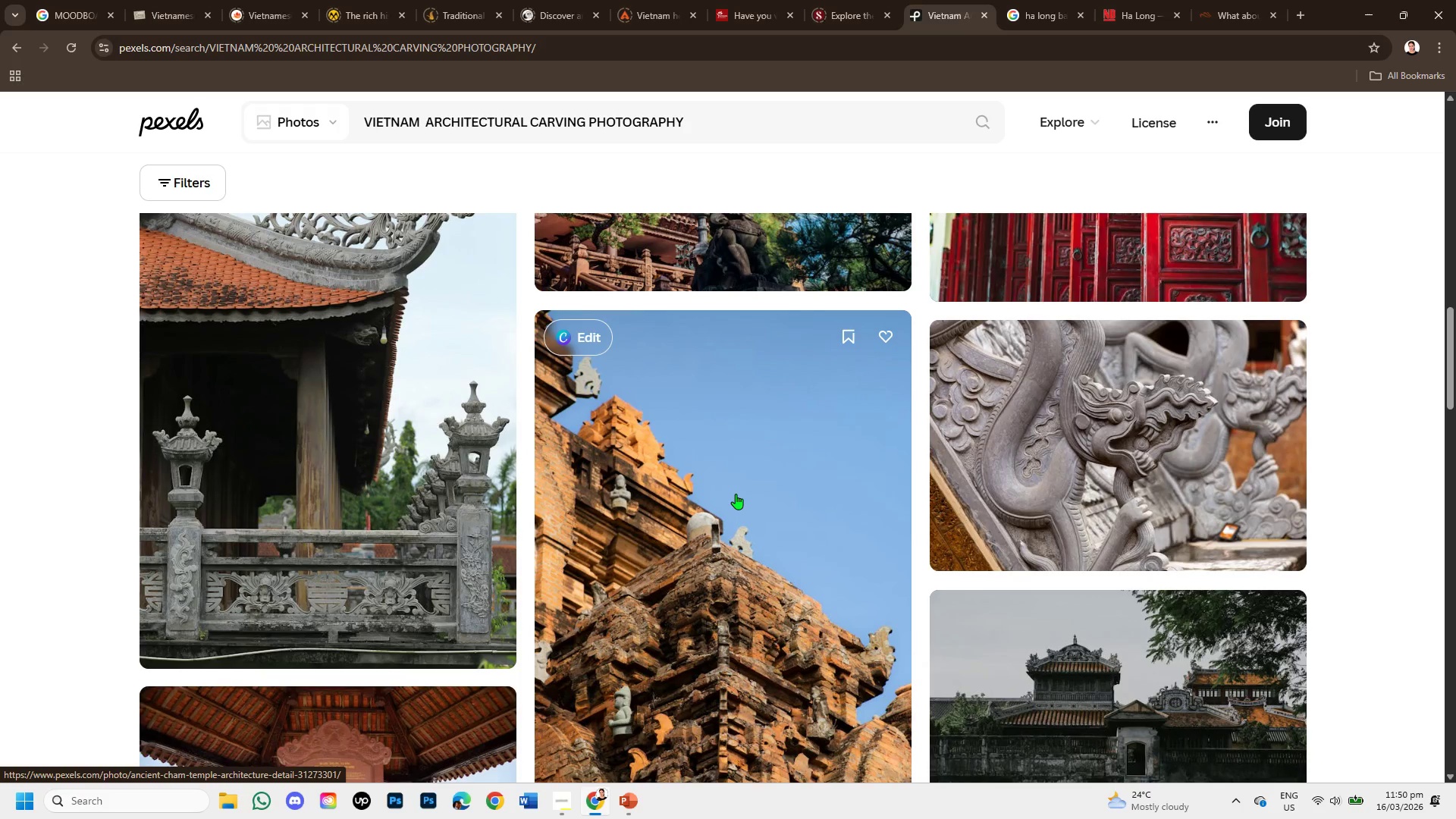 
scroll: coordinate [704, 468], scroll_direction: down, amount: 5.0
 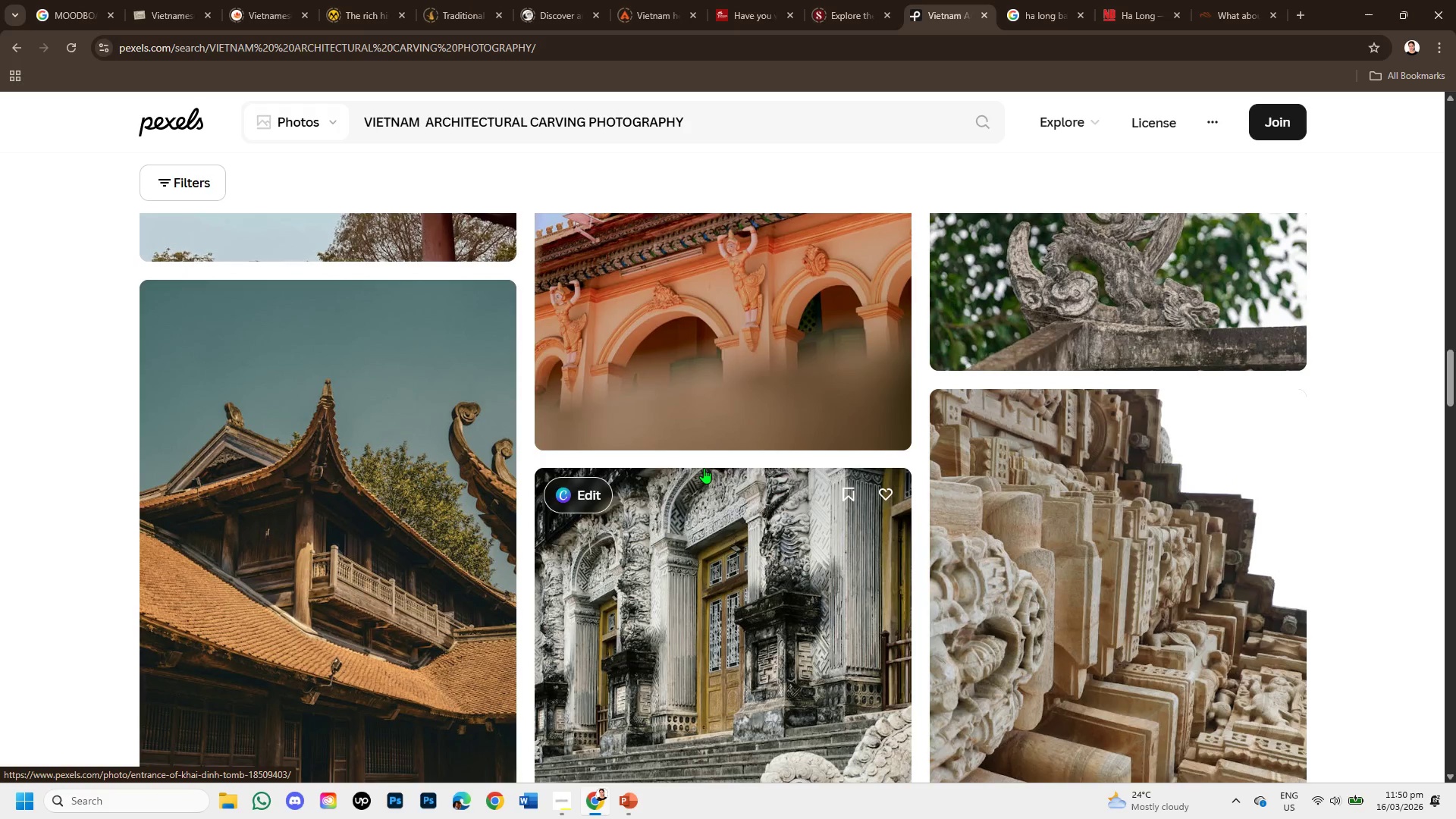 
scroll: coordinate [725, 473], scroll_direction: down, amount: 4.0
 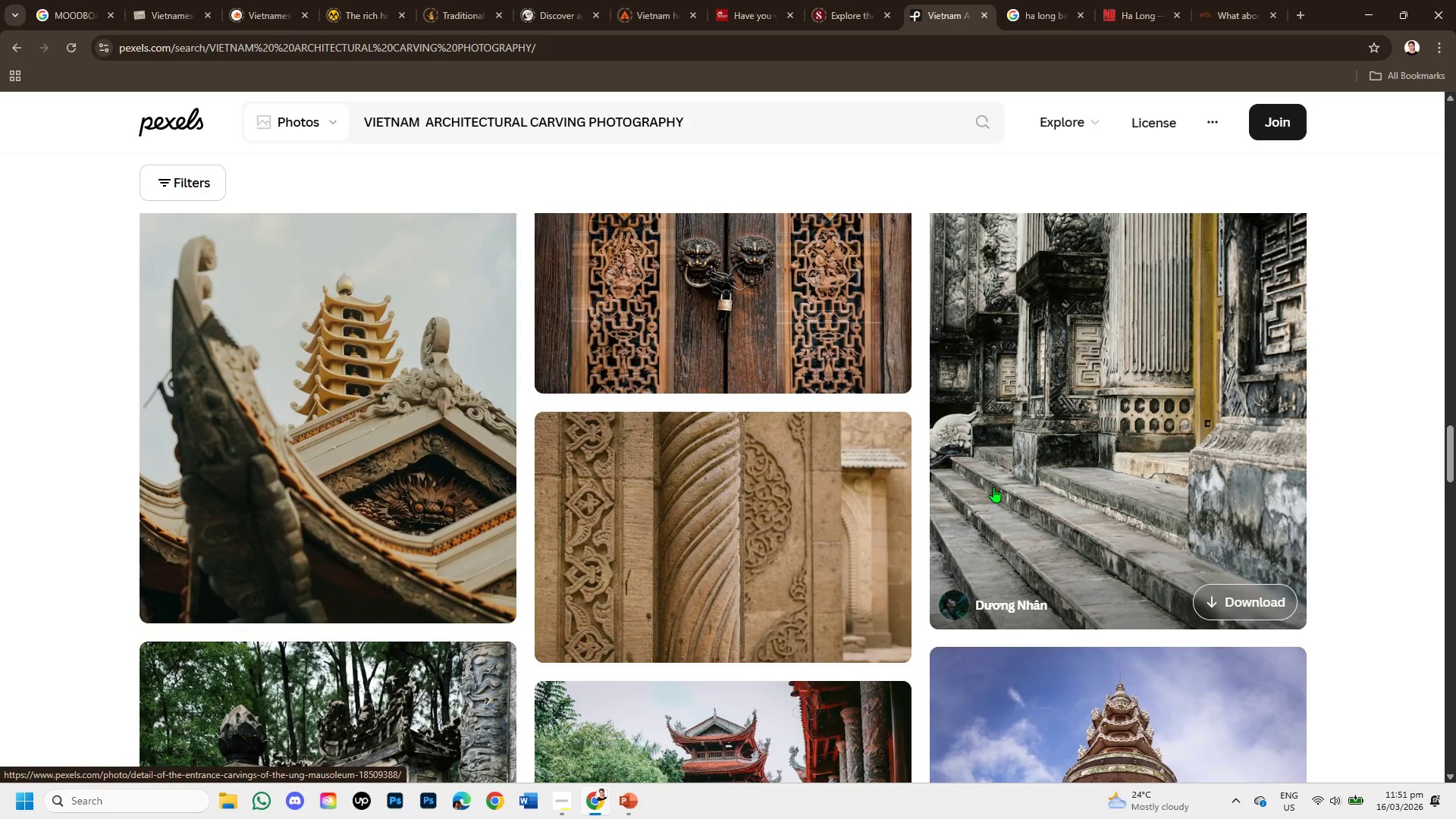 
scroll: coordinate [994, 494], scroll_direction: up, amount: 3.0
 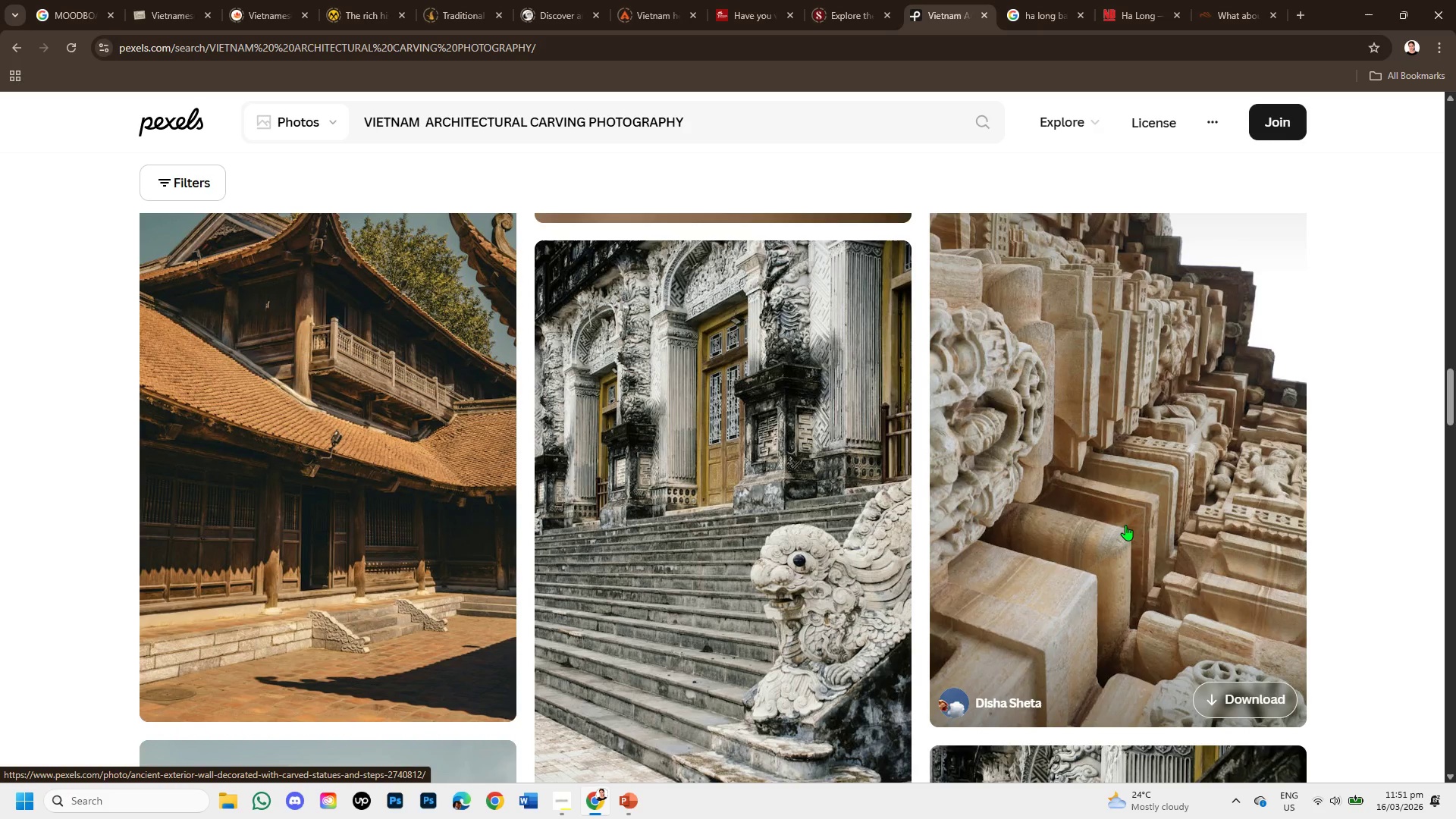 
scroll: coordinate [1065, 541], scroll_direction: down, amount: 8.0
 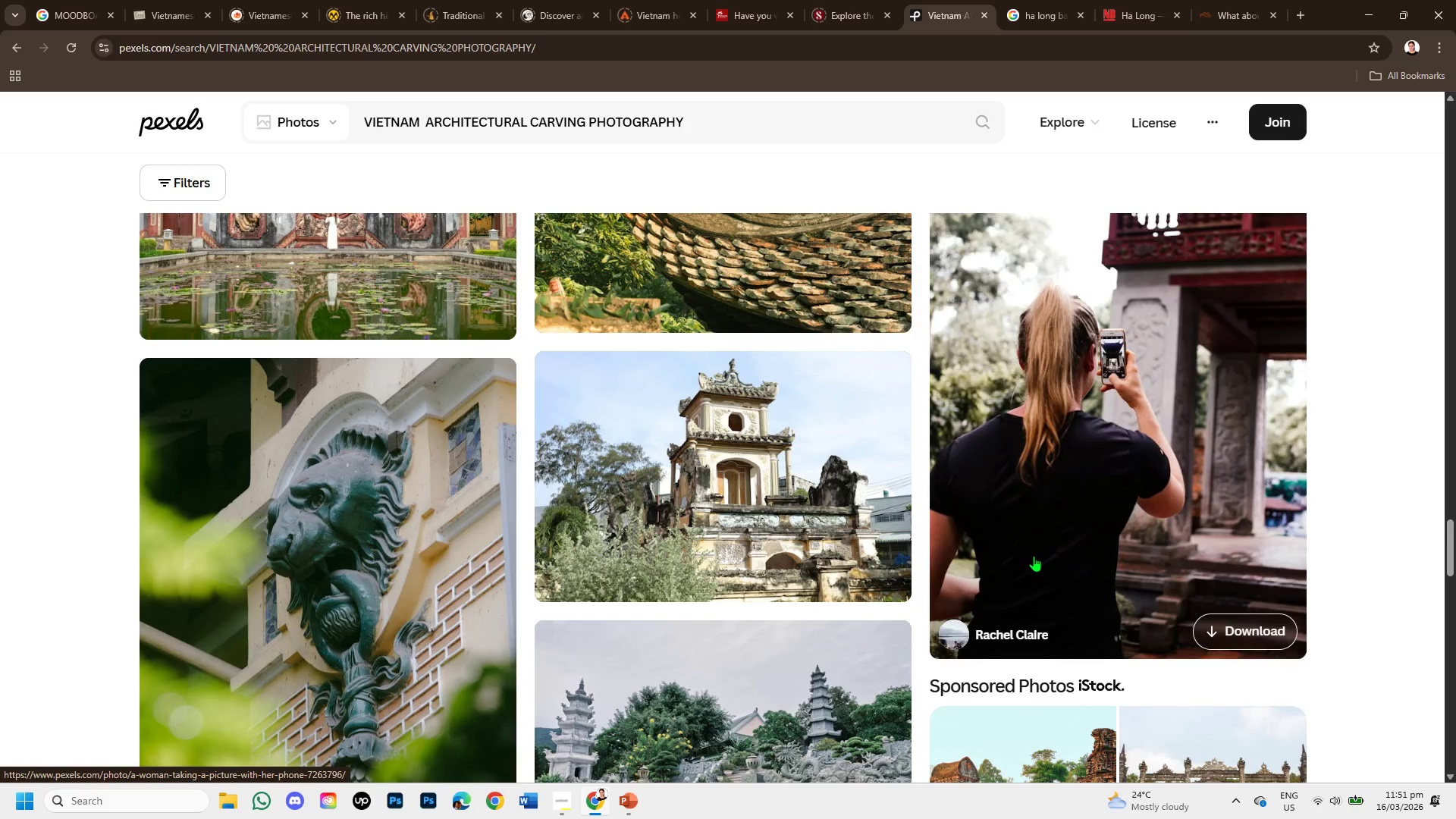 
scroll: coordinate [1034, 556], scroll_direction: up, amount: 1.0
 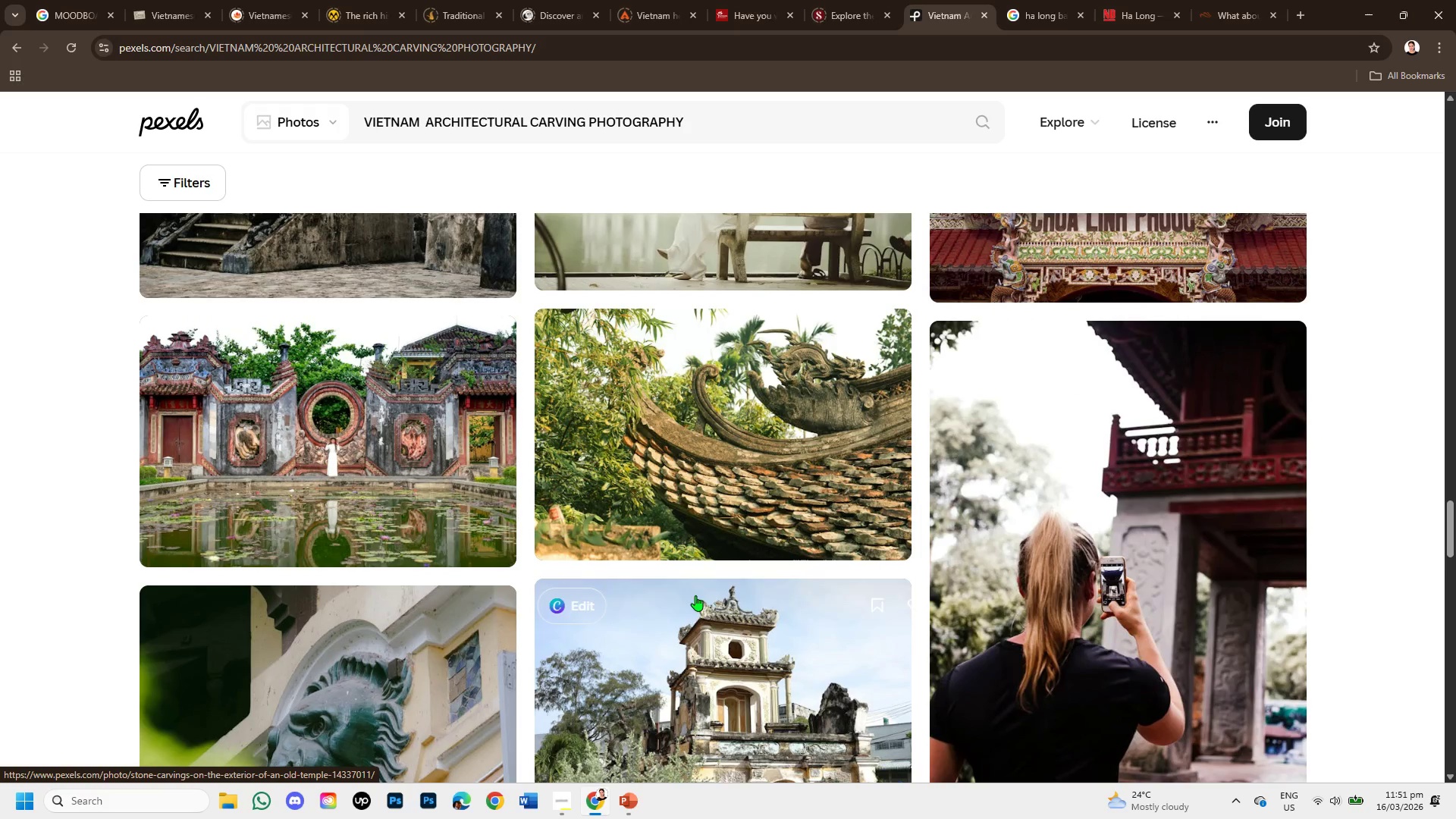 
scroll: coordinate [676, 517], scroll_direction: down, amount: 8.0
 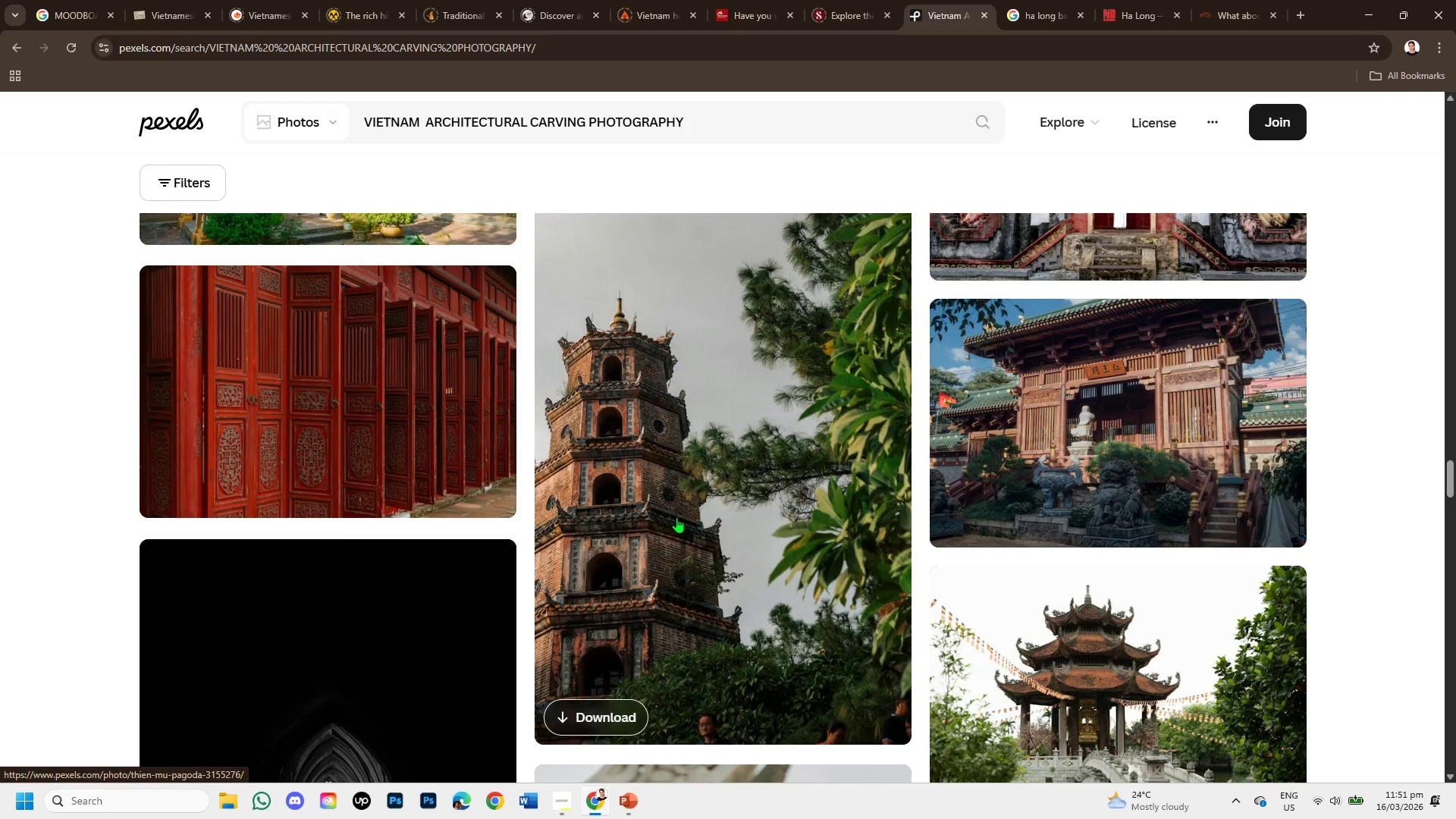 
scroll: coordinate [674, 522], scroll_direction: down, amount: 5.0
 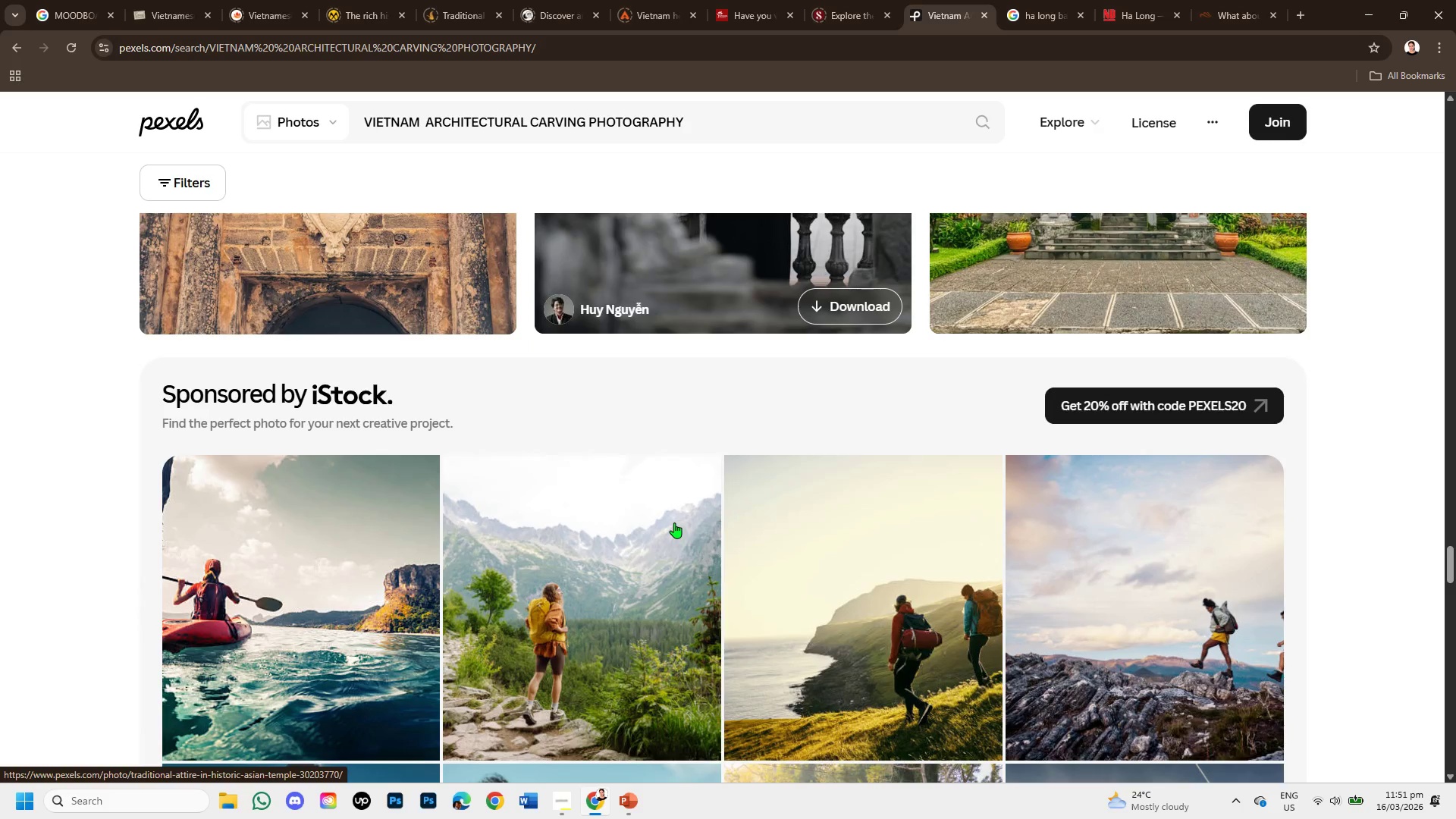 
scroll: coordinate [670, 523], scroll_direction: up, amount: 5.0
 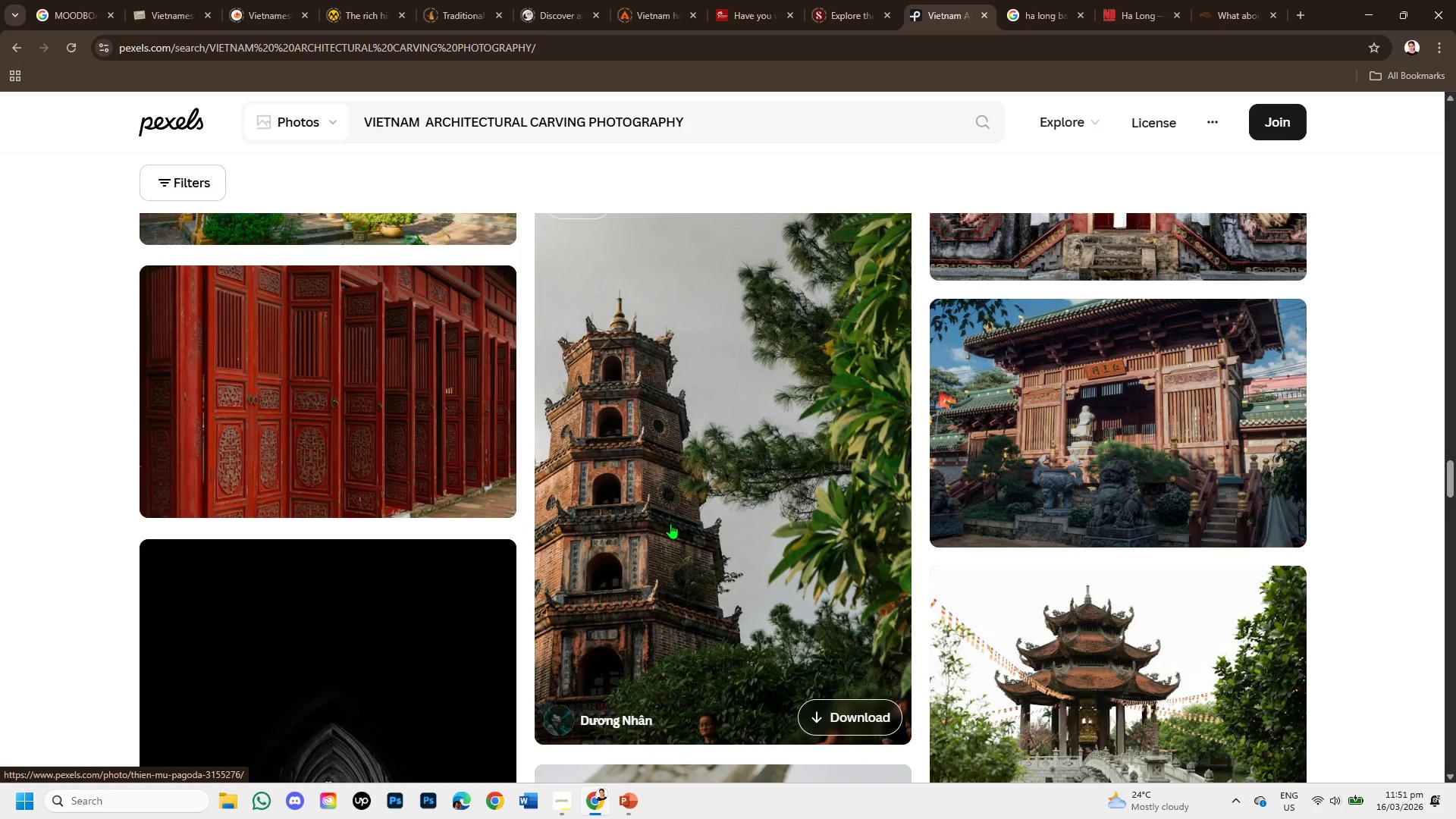 
scroll: coordinate [670, 523], scroll_direction: down, amount: 1.0
 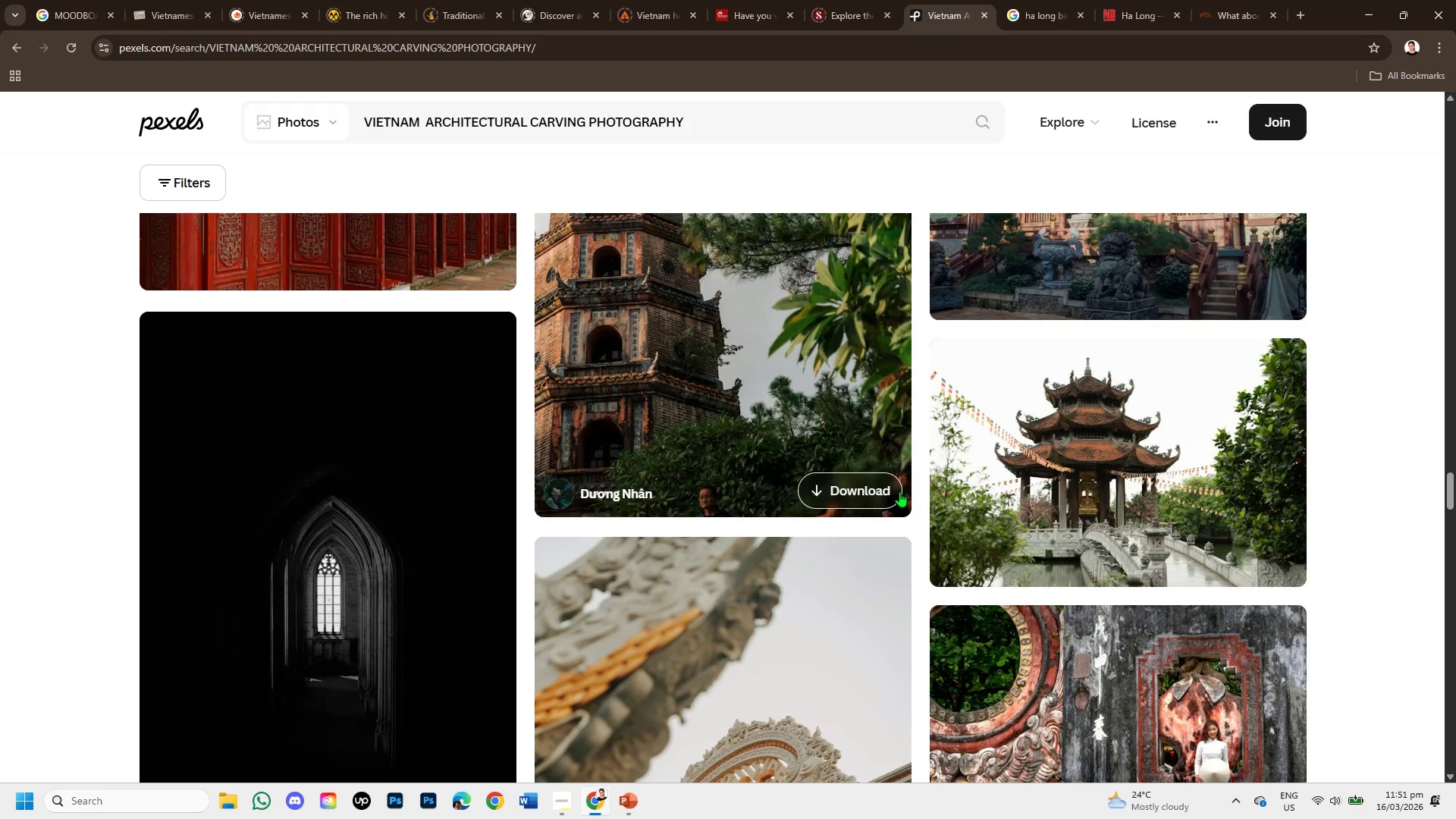 
scroll: coordinate [865, 493], scroll_direction: up, amount: 6.0
 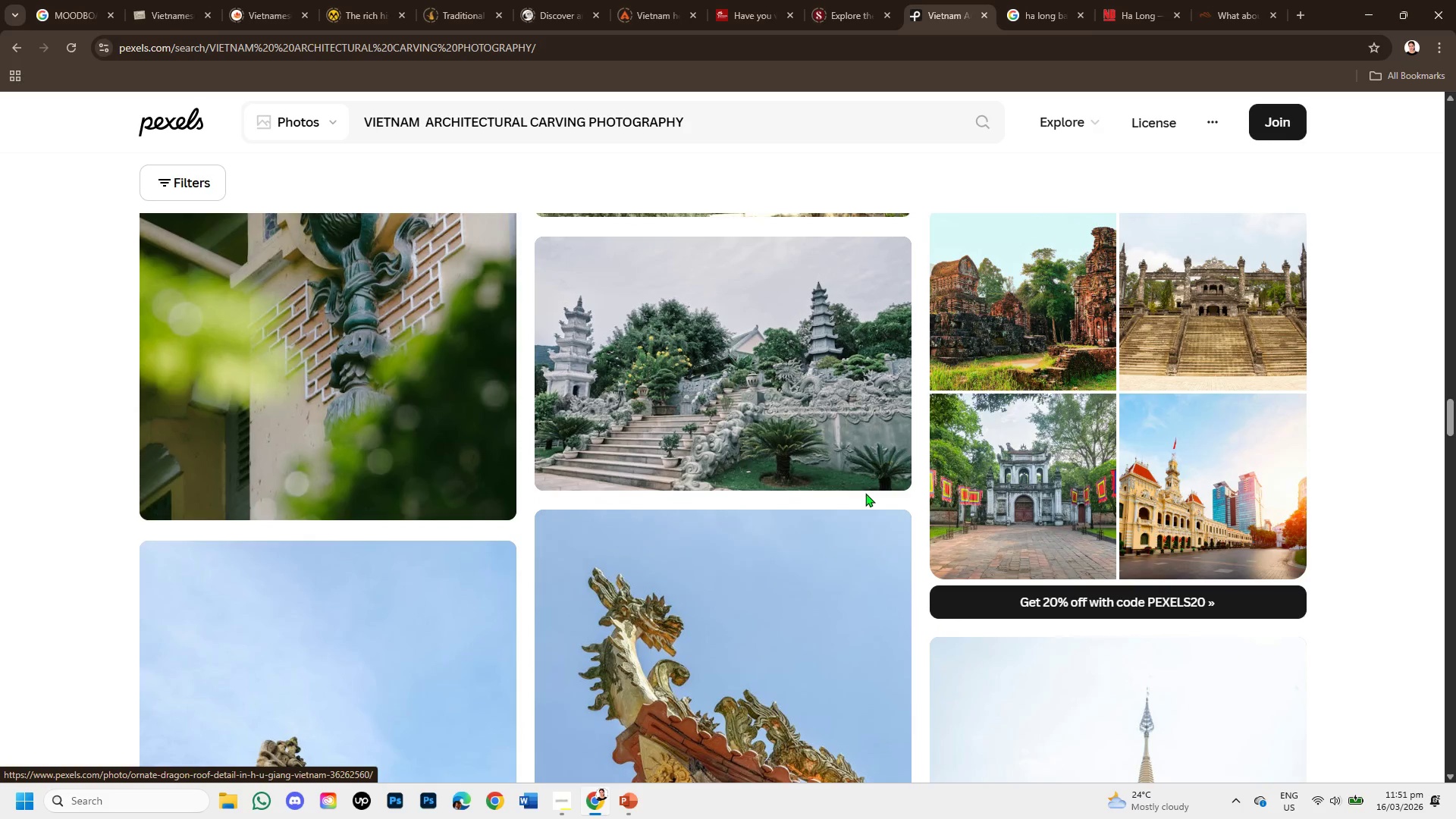 
scroll: coordinate [865, 493], scroll_direction: down, amount: 3.0
 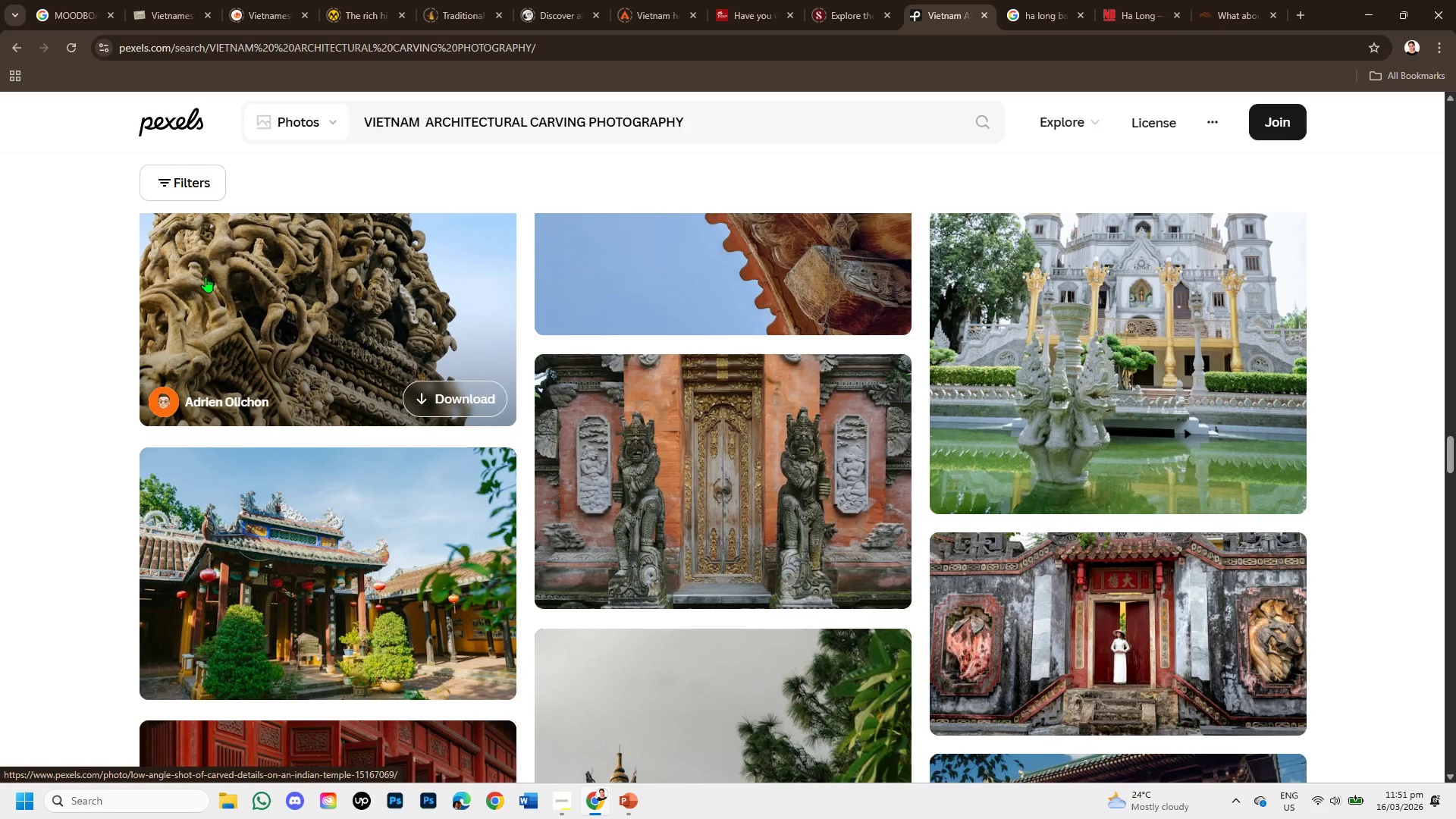 
left_click([206, 277])
 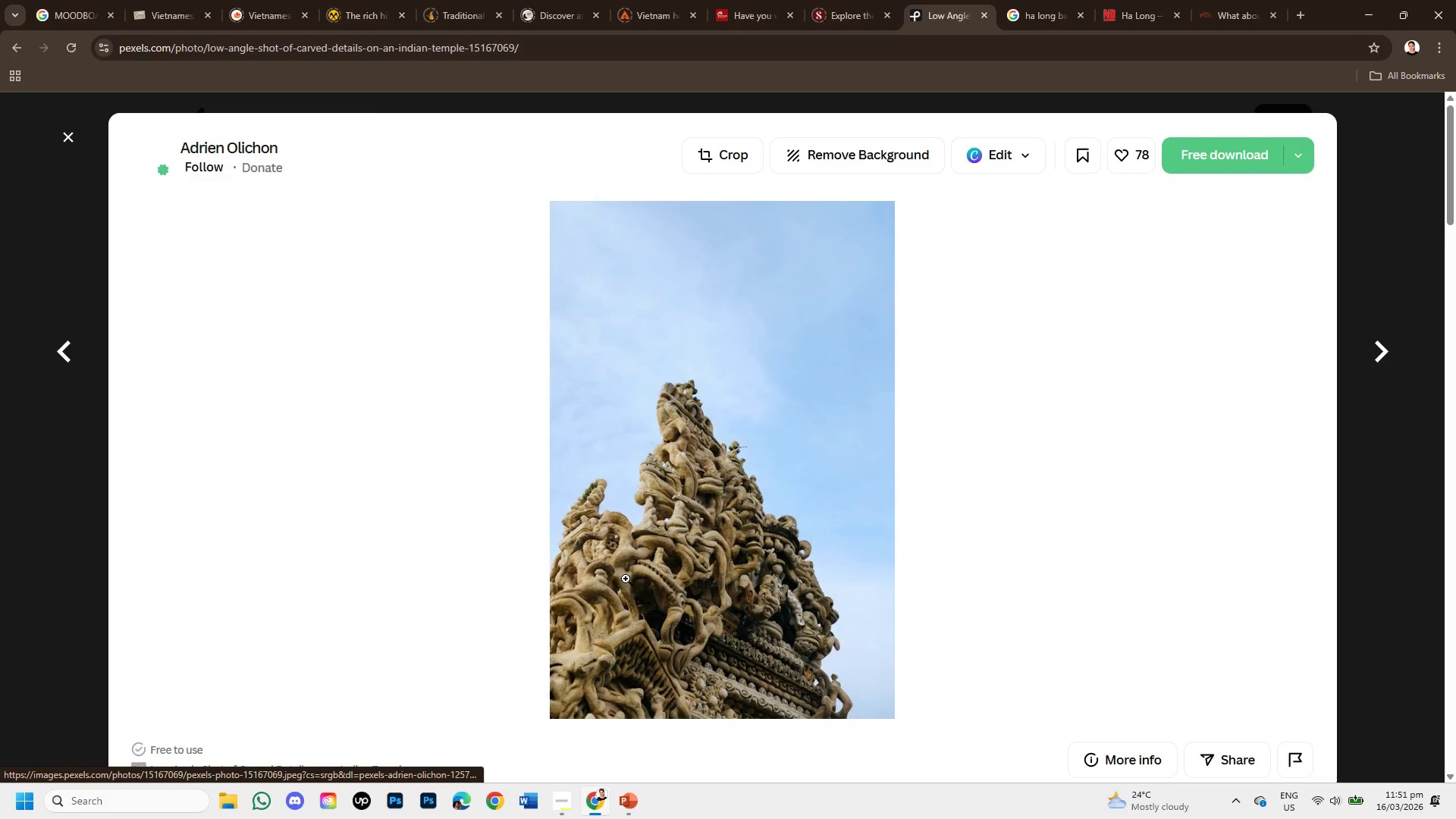 
scroll: coordinate [674, 538], scroll_direction: down, amount: 6.0
 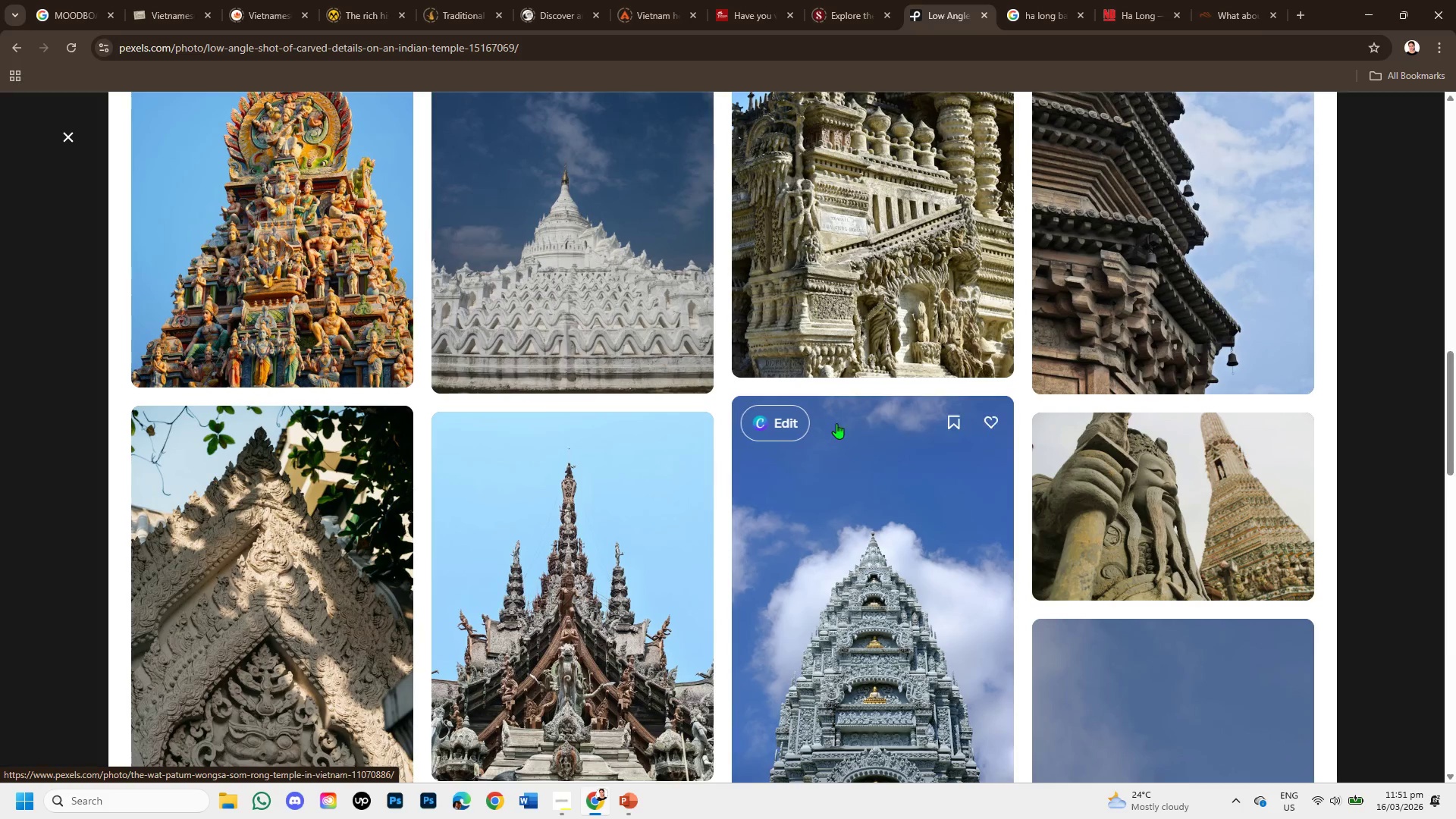 
scroll: coordinate [838, 435], scroll_direction: up, amount: 1.0
 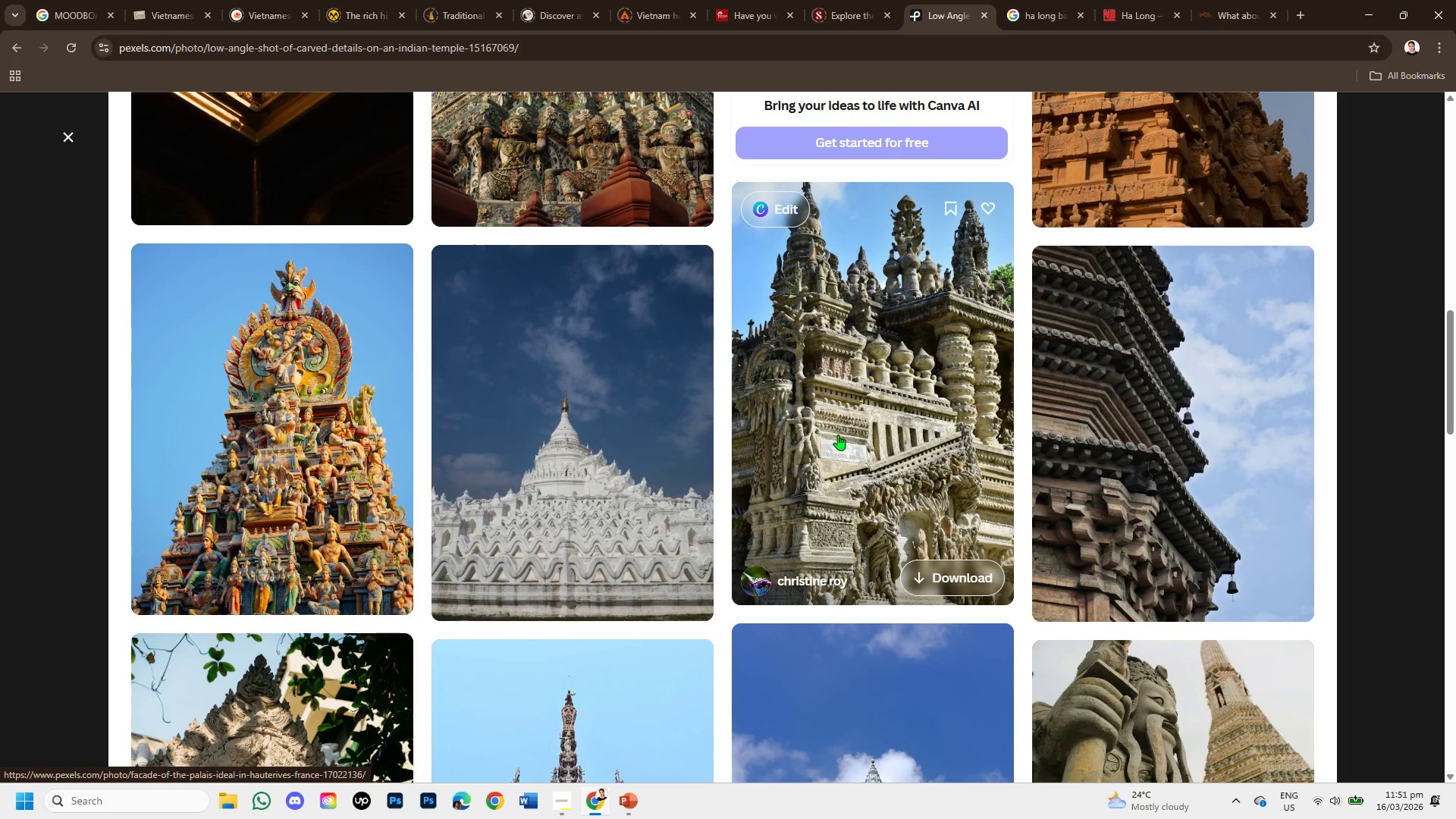 
left_click([838, 435])
 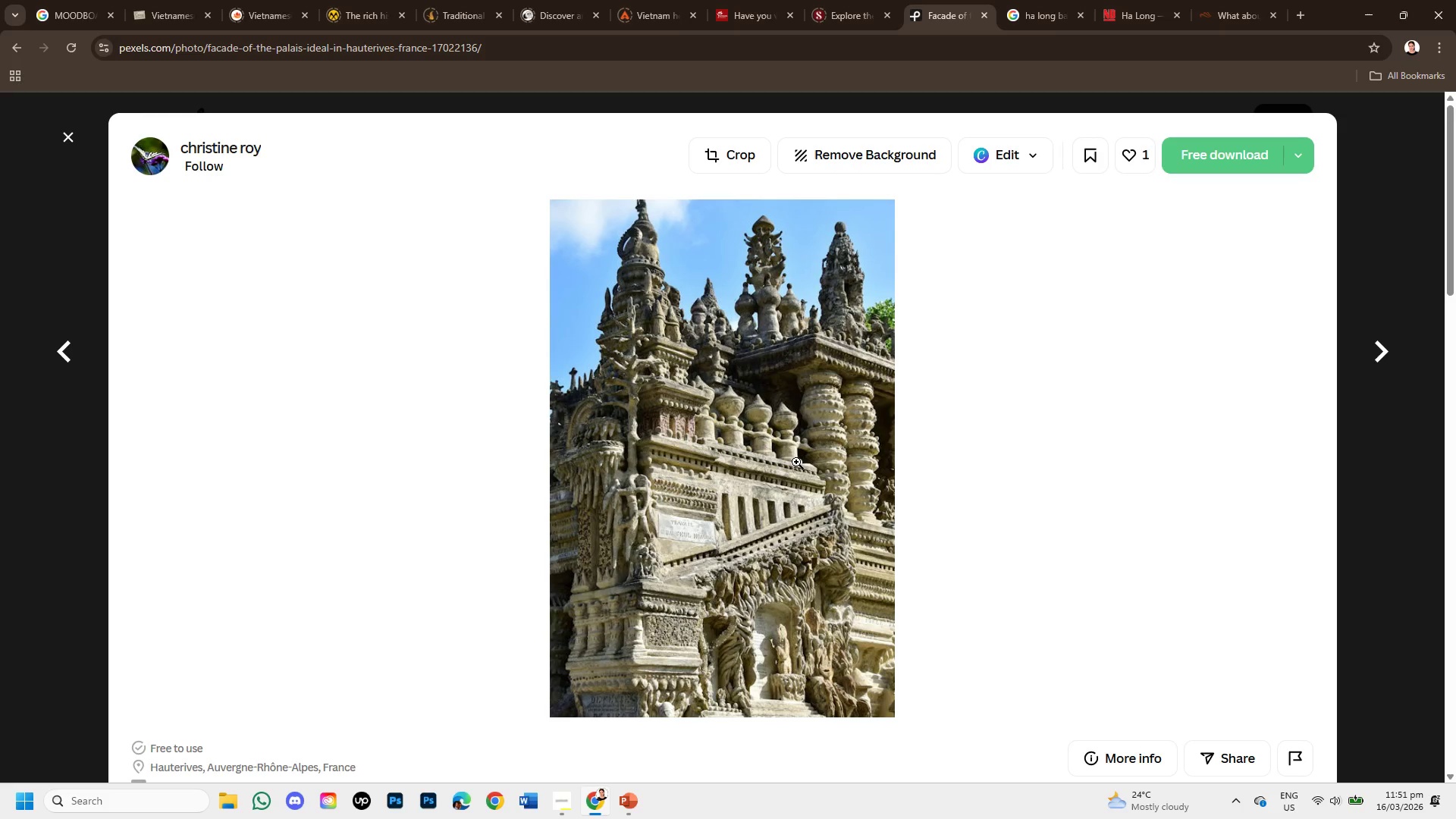 
scroll: coordinate [616, 535], scroll_direction: down, amount: 6.0
 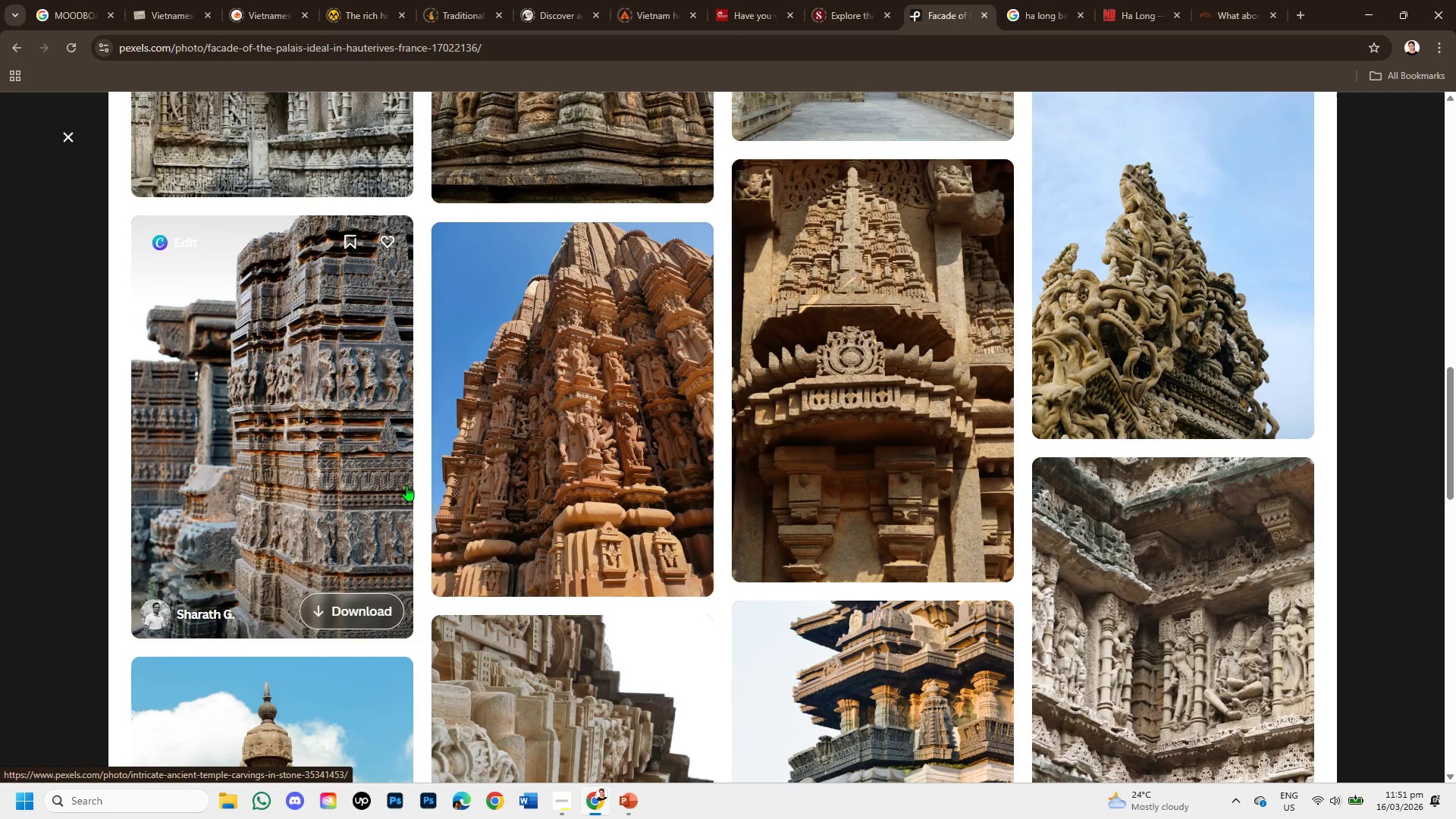 
left_click([311, 399])
 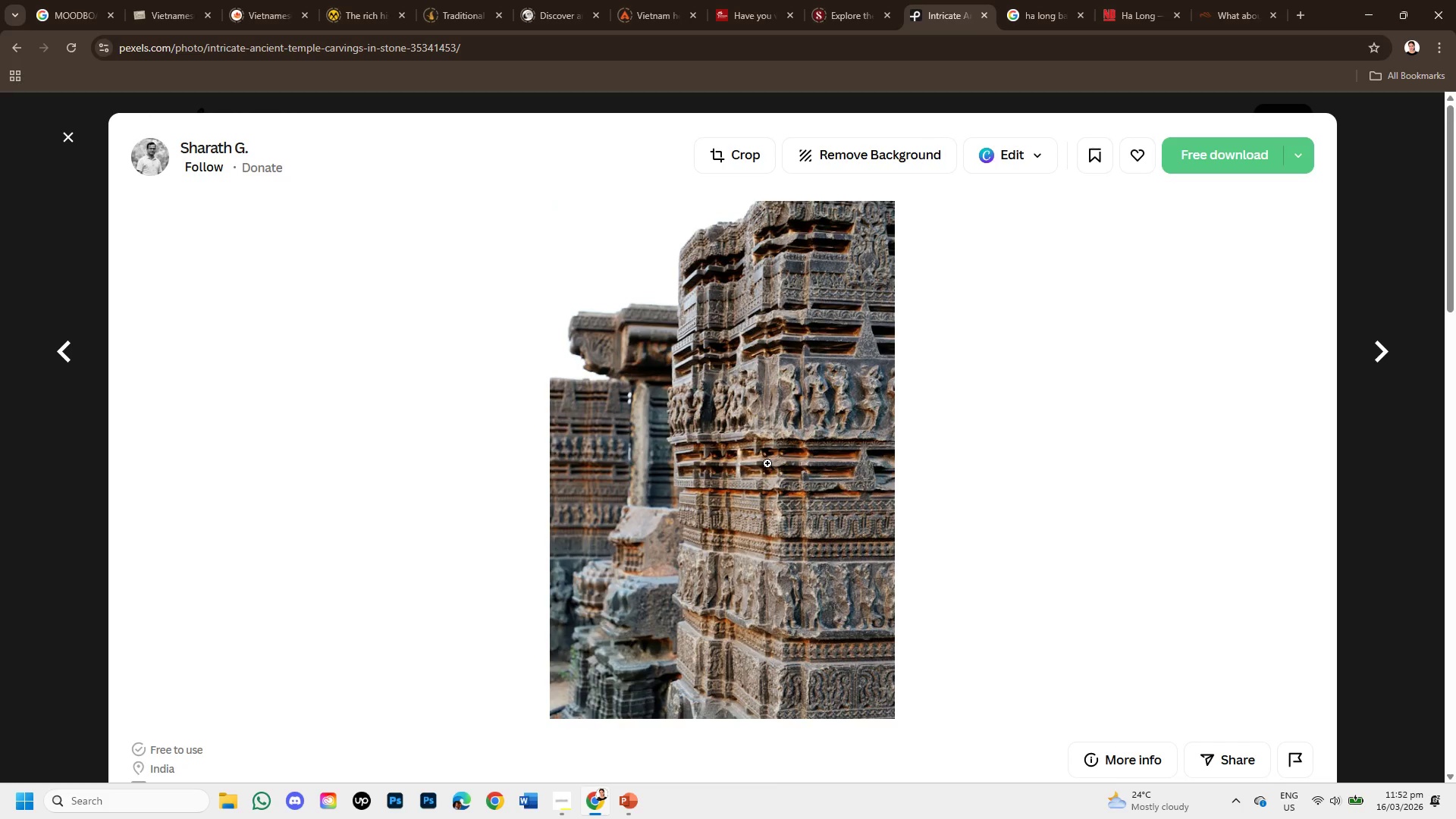 
scroll: coordinate [632, 474], scroll_direction: down, amount: 6.0
 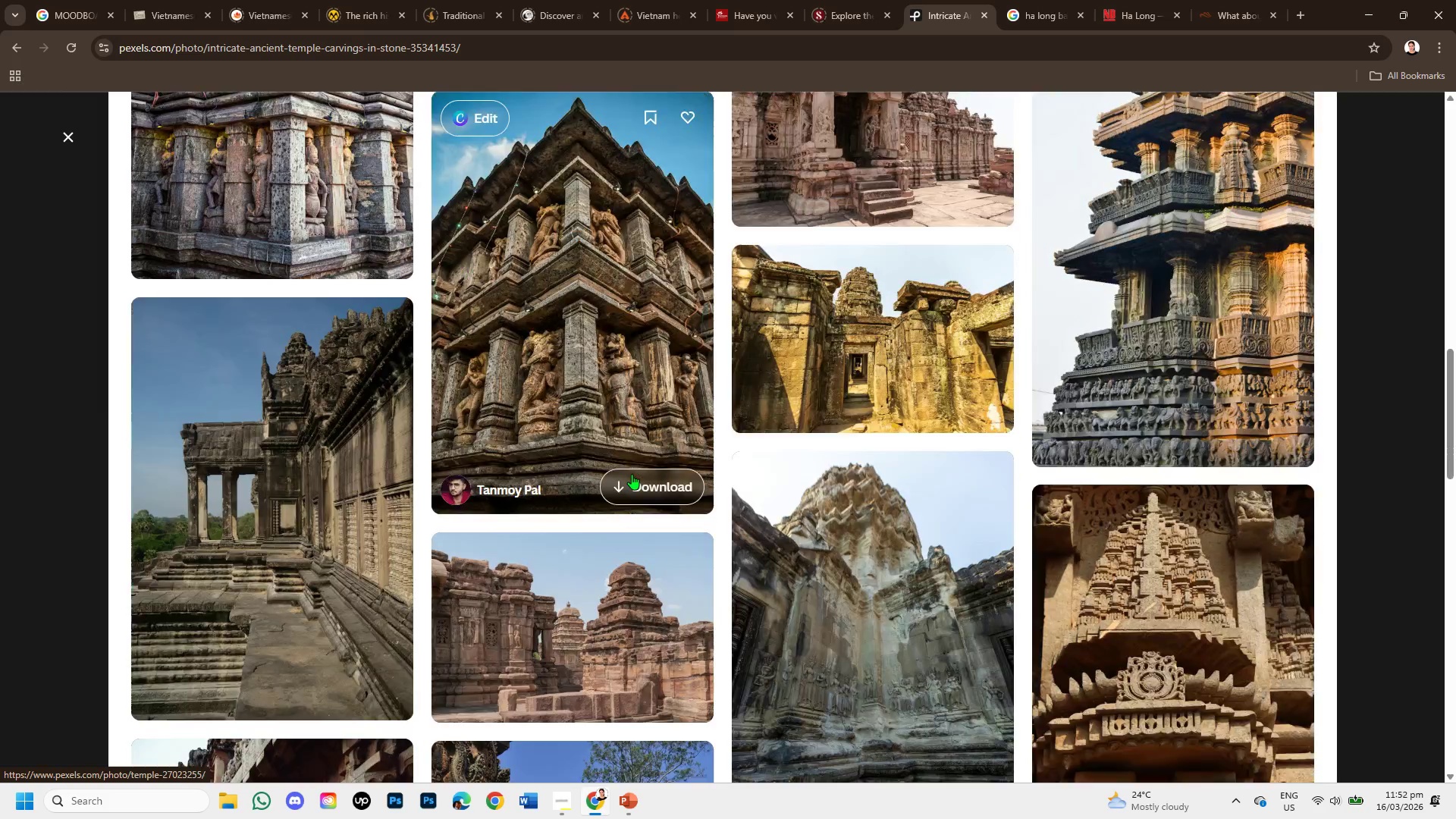 
mouse_move([640, 488])
 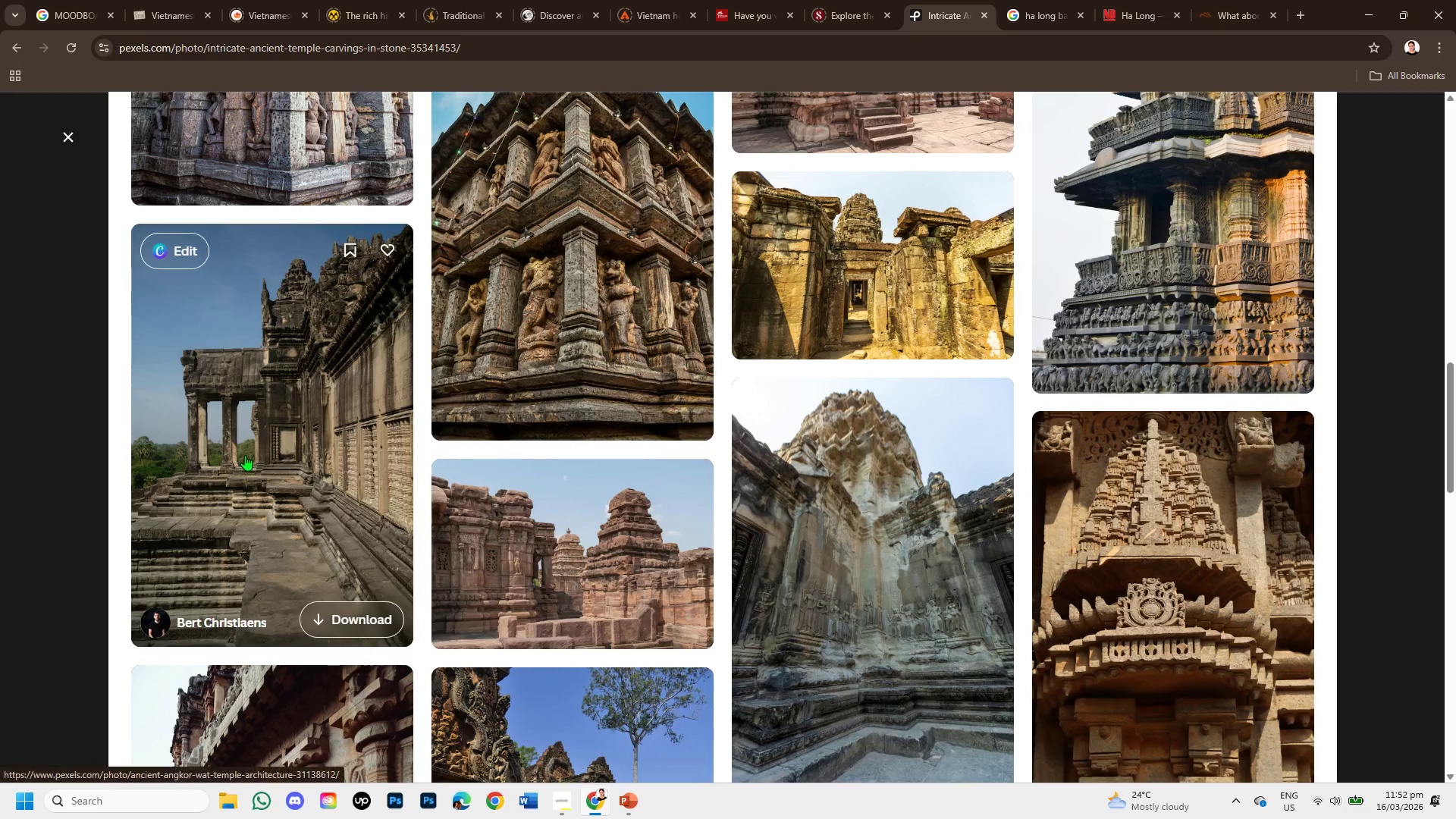 
left_click([245, 455])
 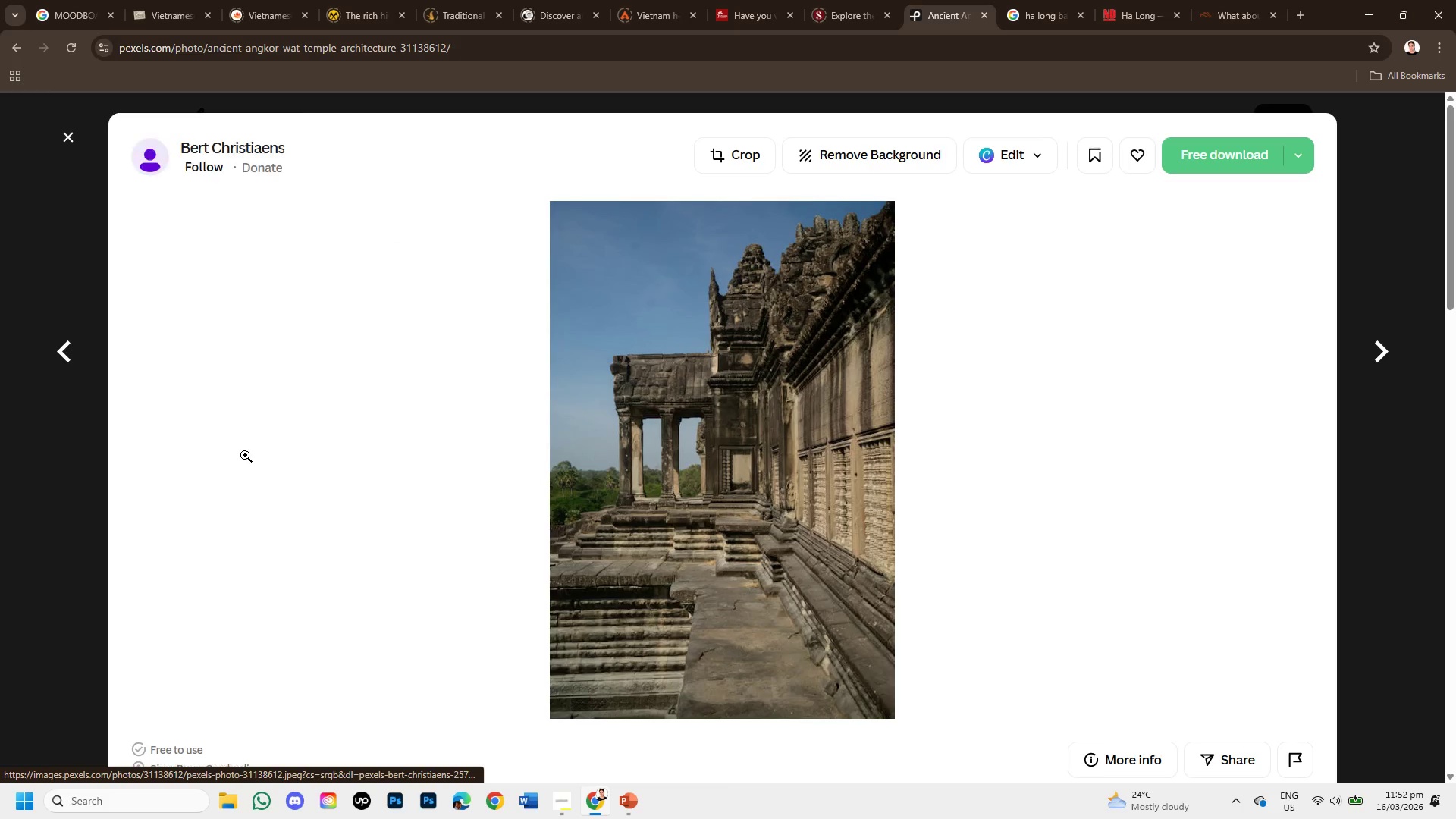 
scroll: coordinate [573, 510], scroll_direction: down, amount: 6.0
 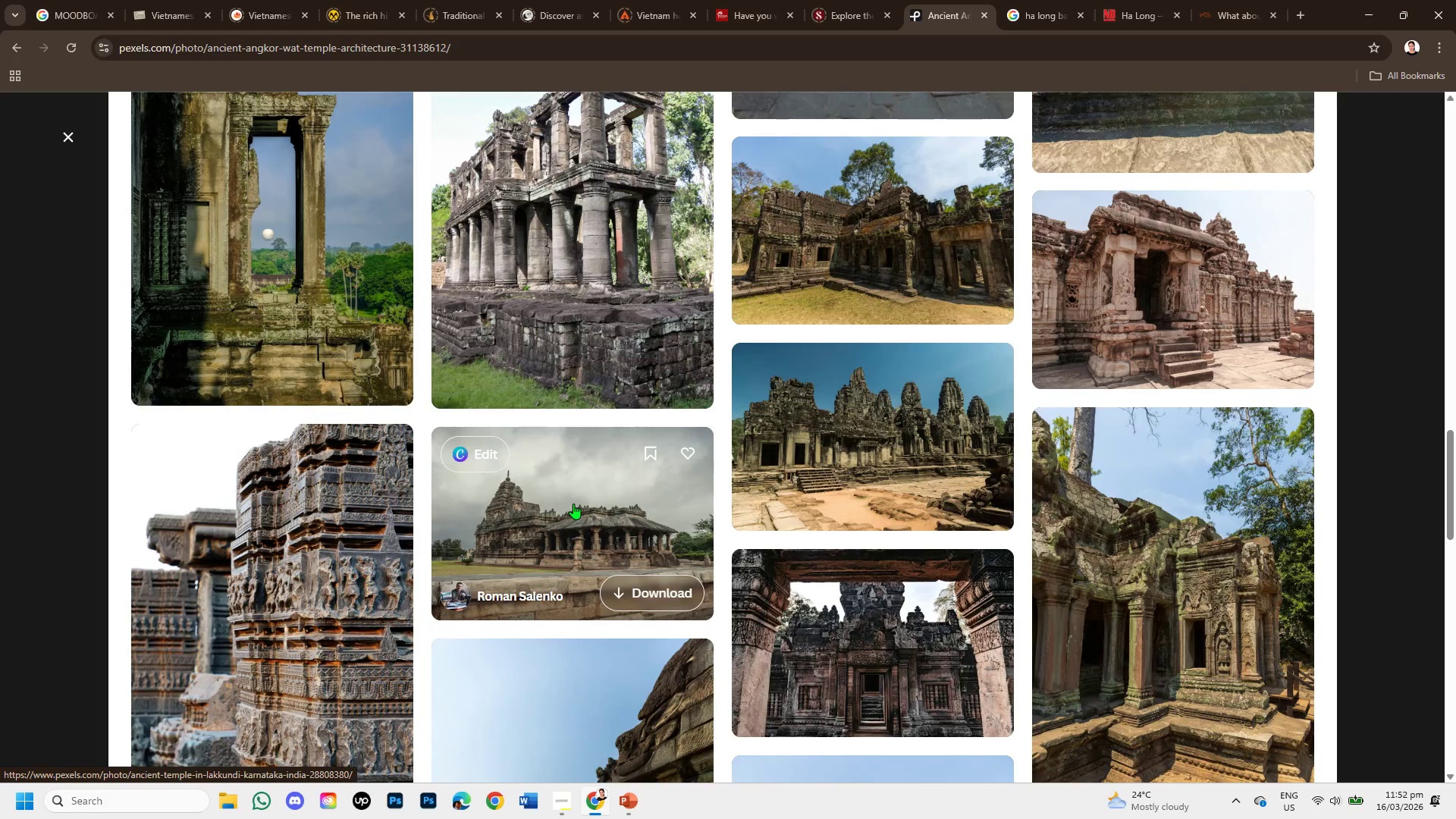 
scroll: coordinate [568, 504], scroll_direction: down, amount: 1.0
 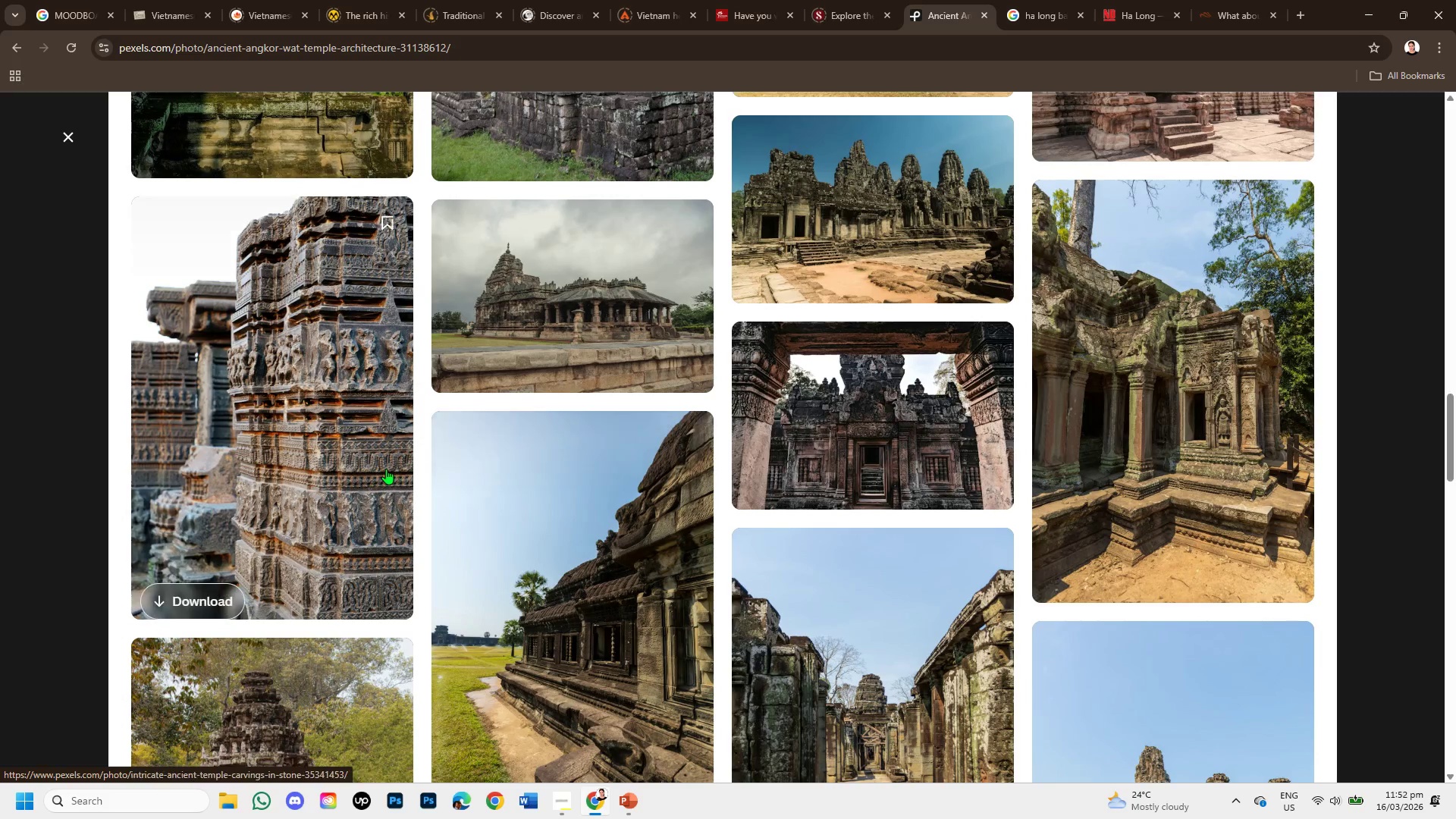 
left_click([376, 464])
 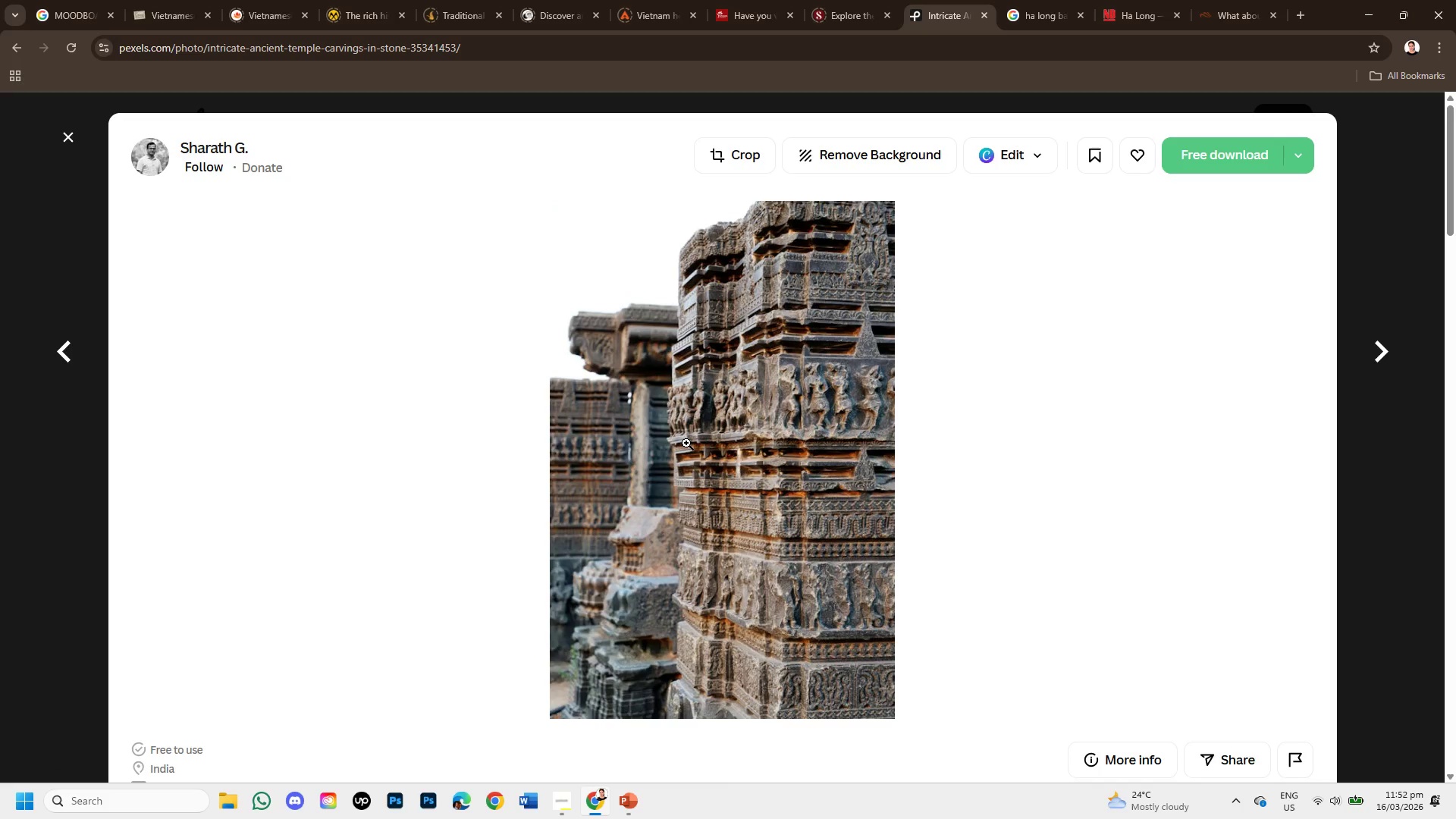 
scroll: coordinate [686, 443], scroll_direction: down, amount: 2.0
 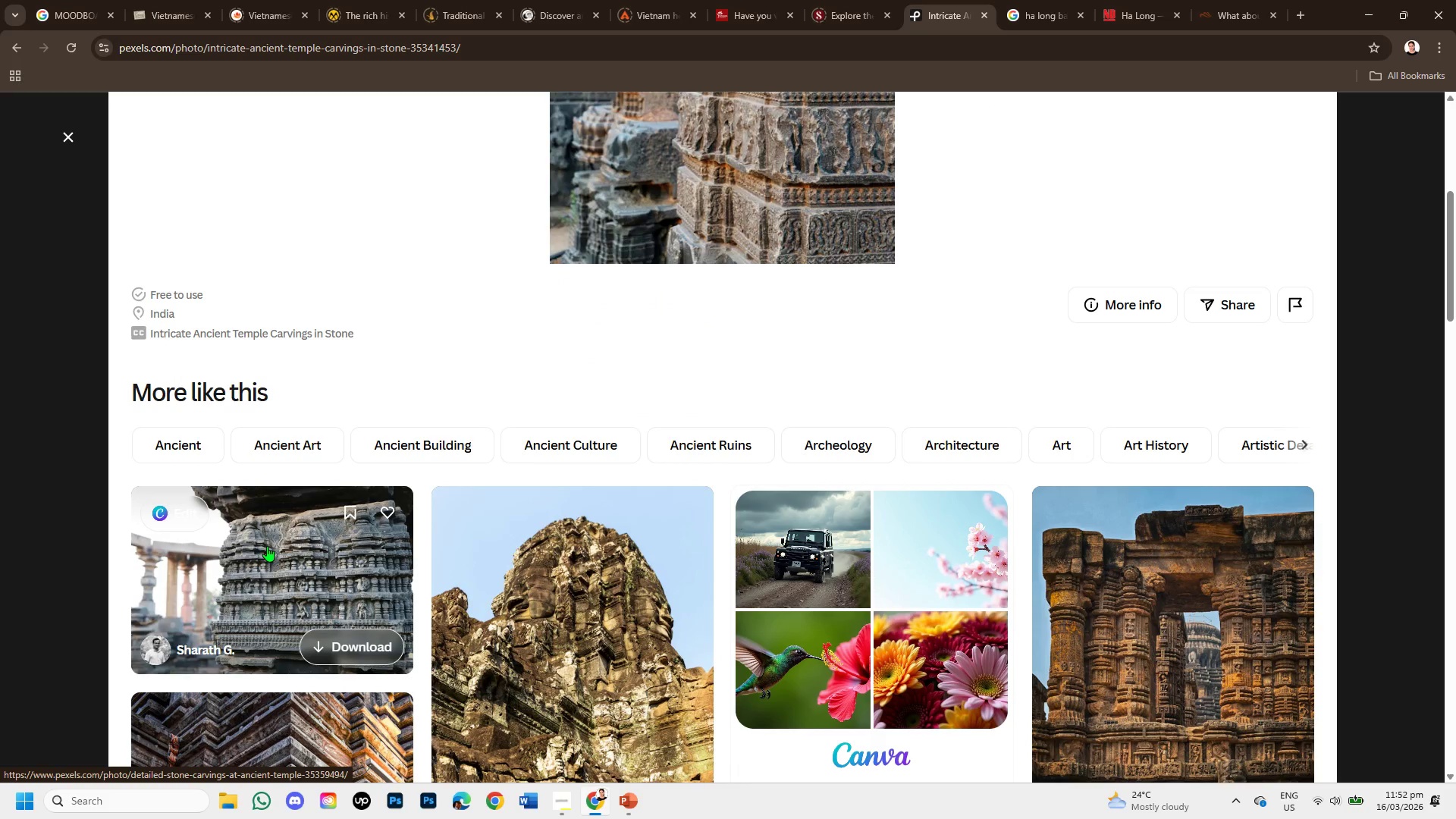 
left_click([267, 546])
 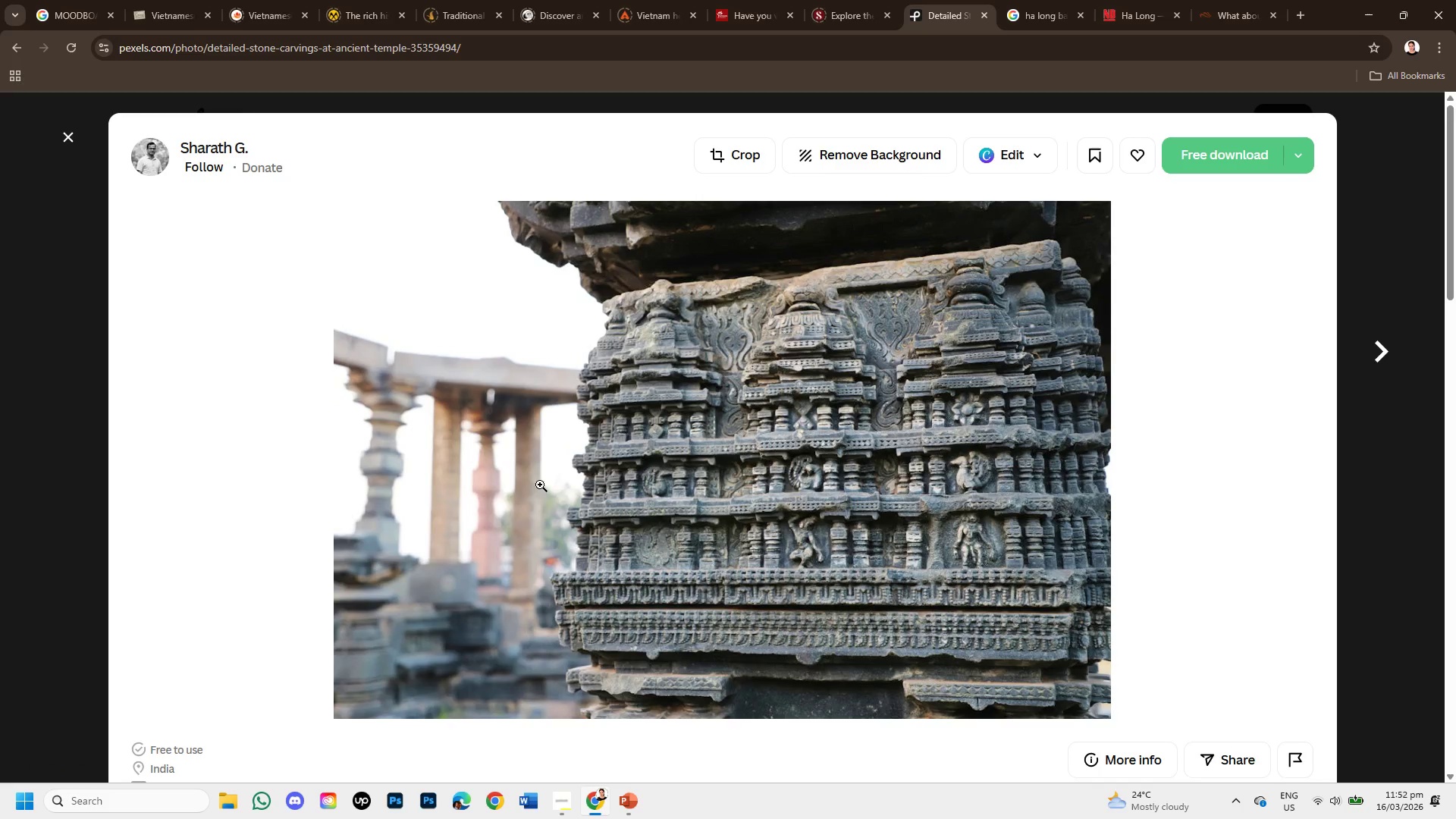 
right_click([681, 434])
 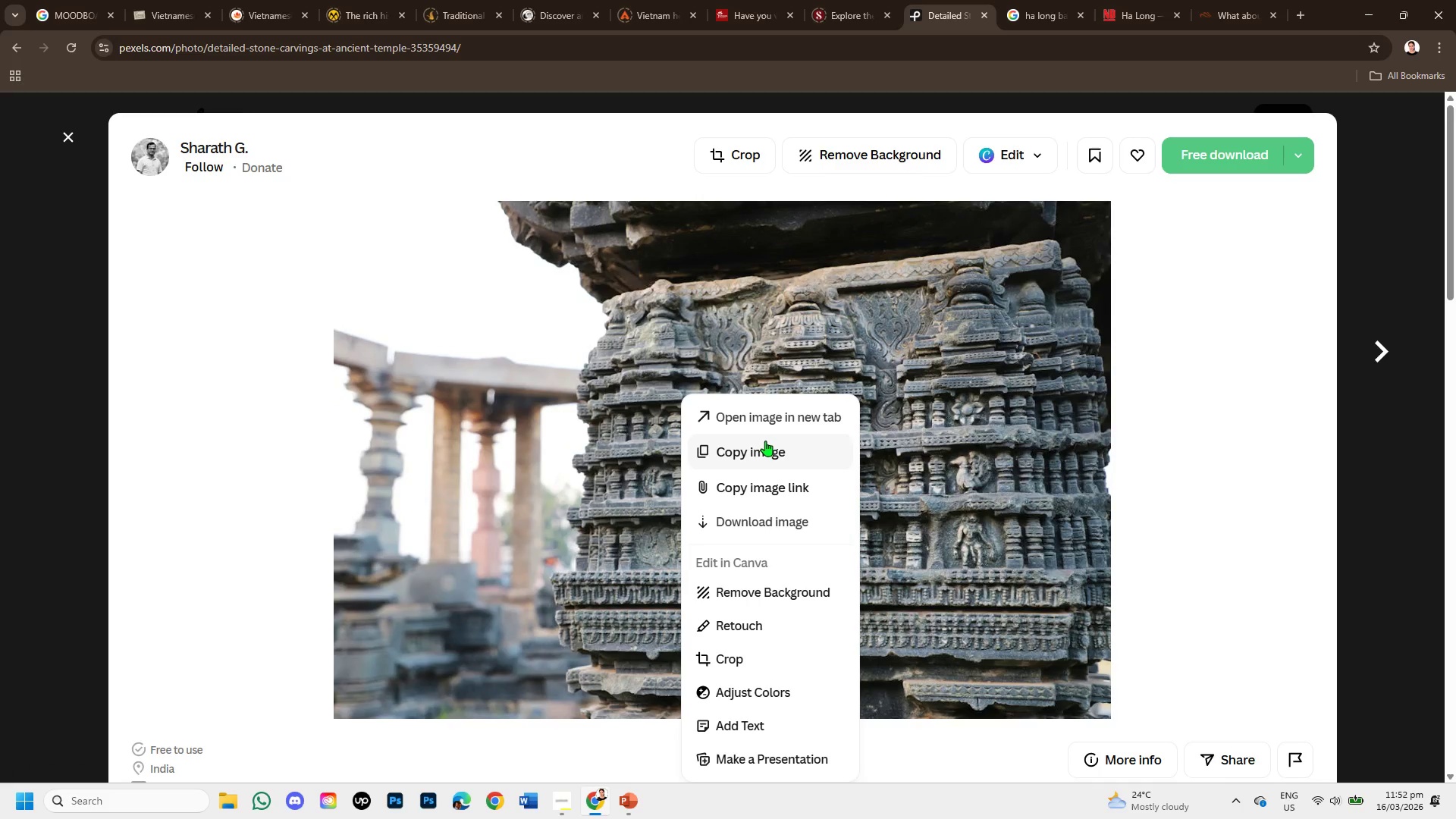 
left_click([755, 446])
 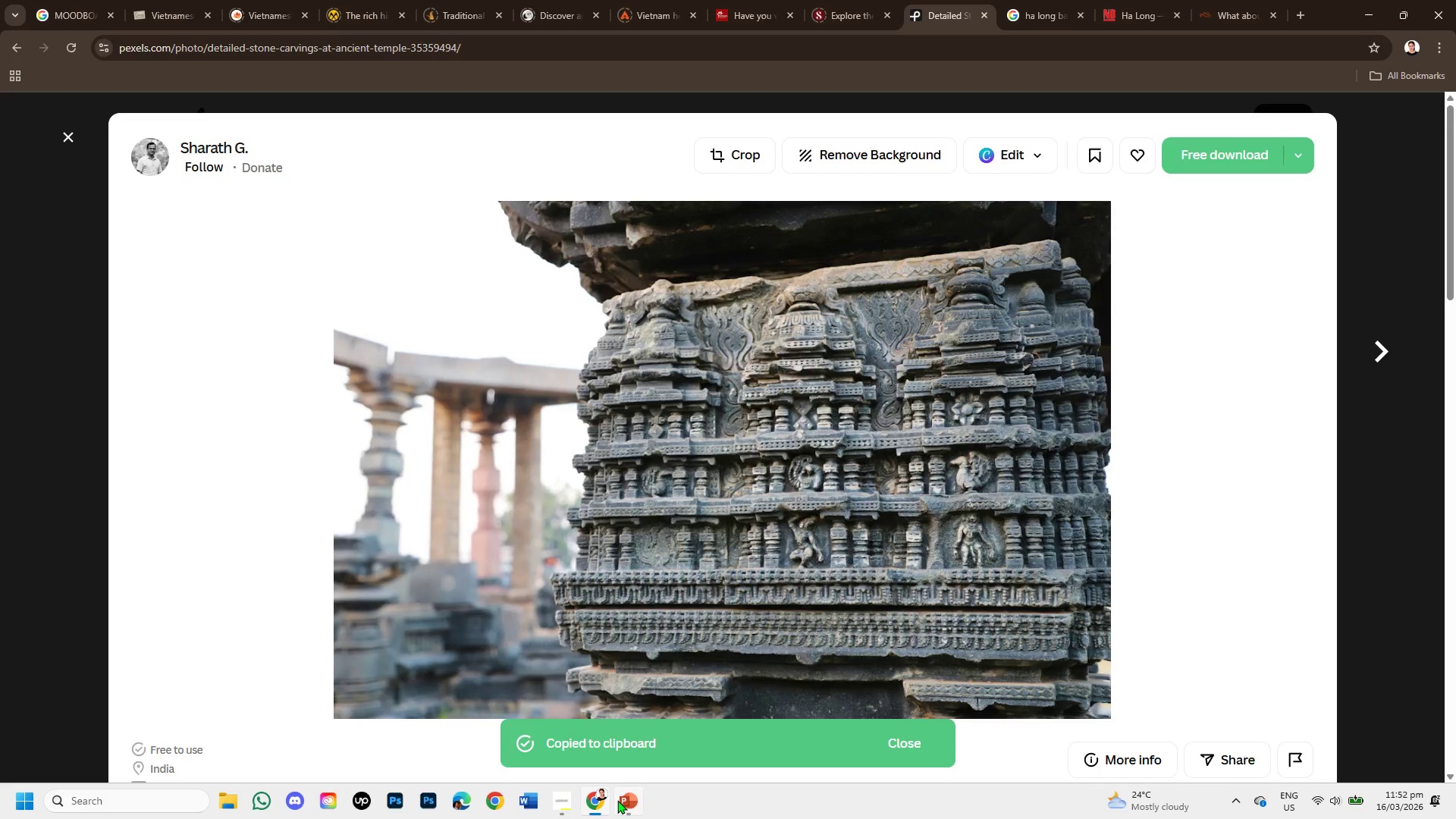 
left_click([620, 802])
 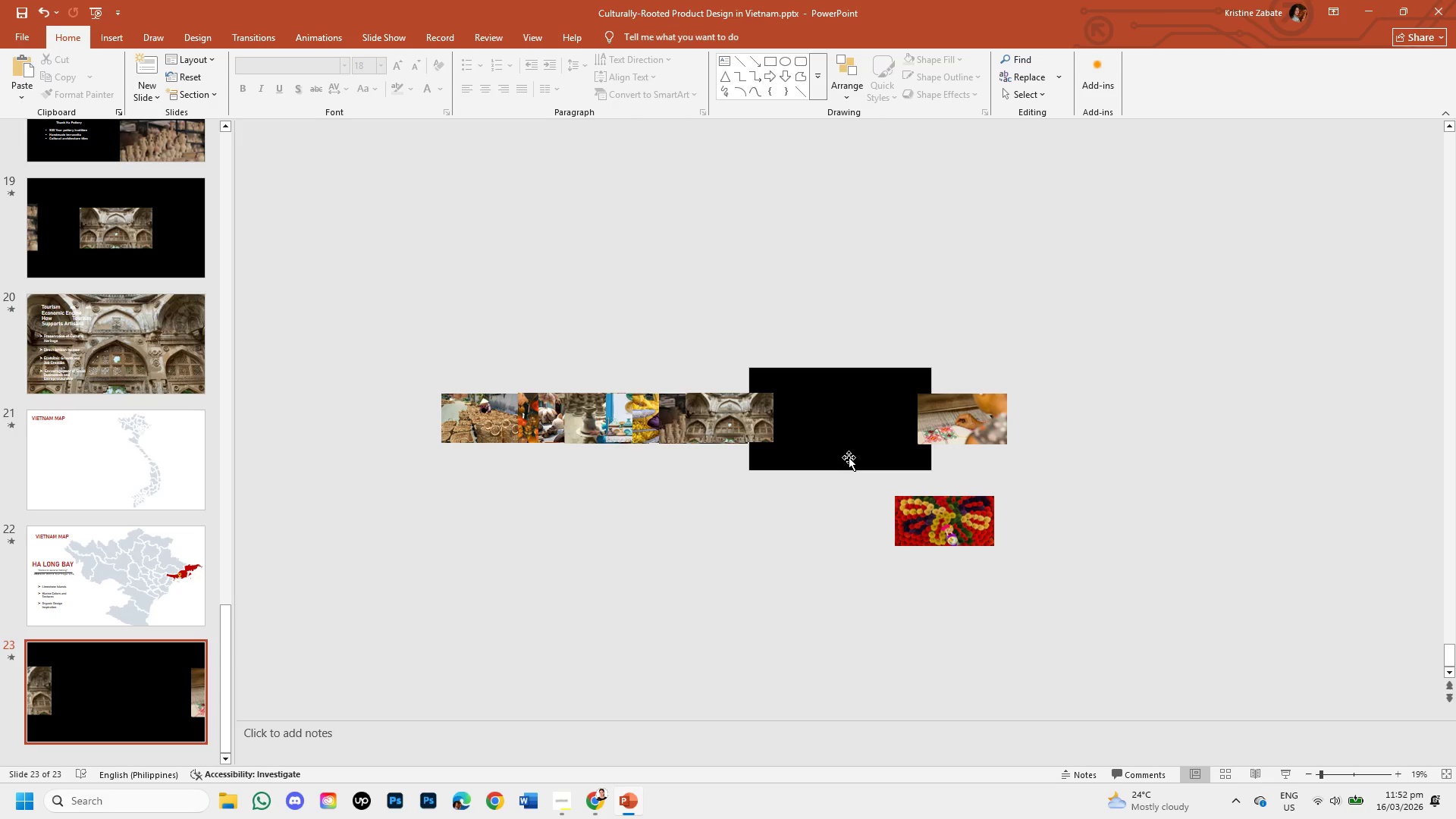 
wait(6.34)
 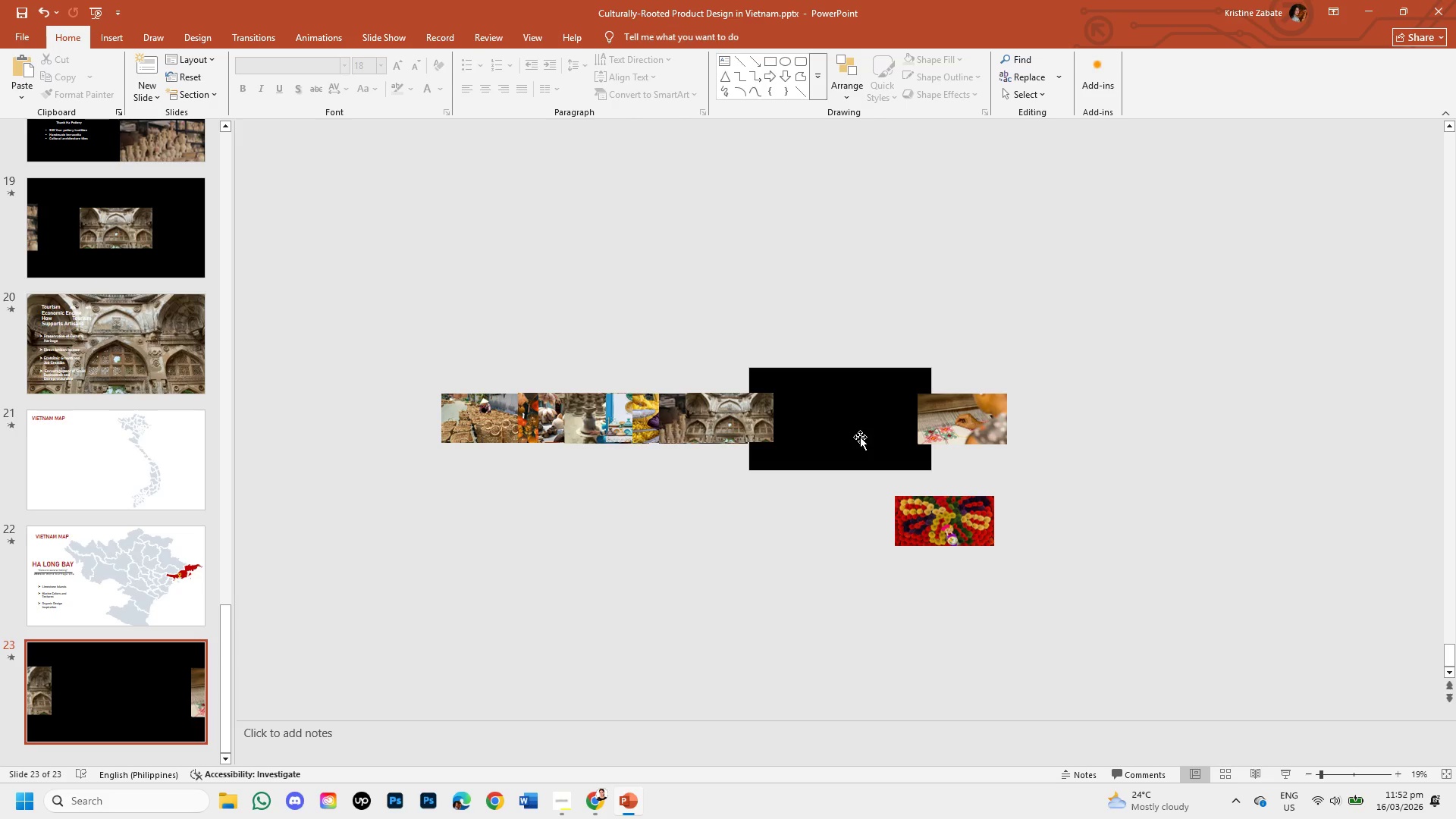 
key(Control+V)
 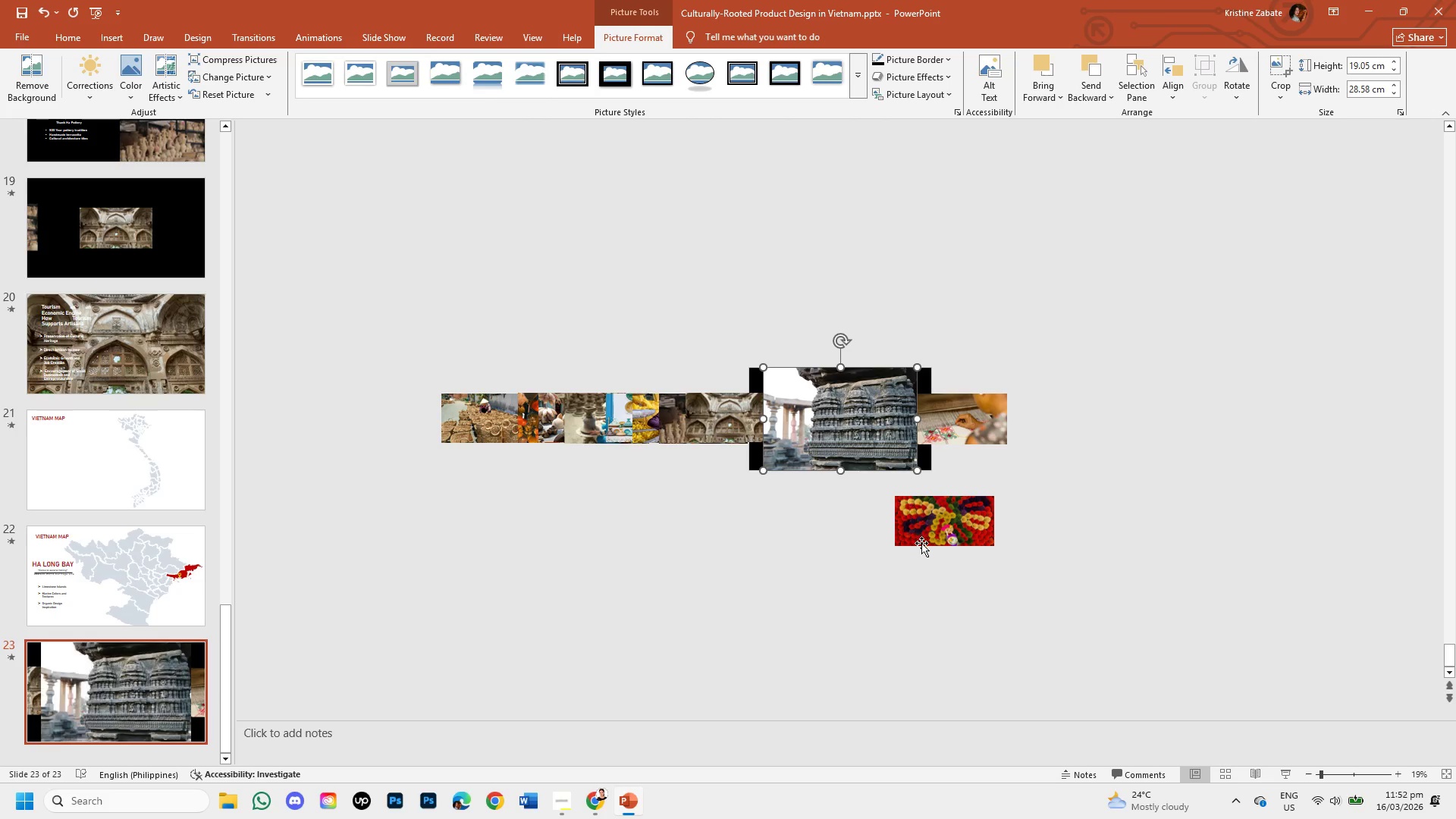 
left_click([937, 532])
 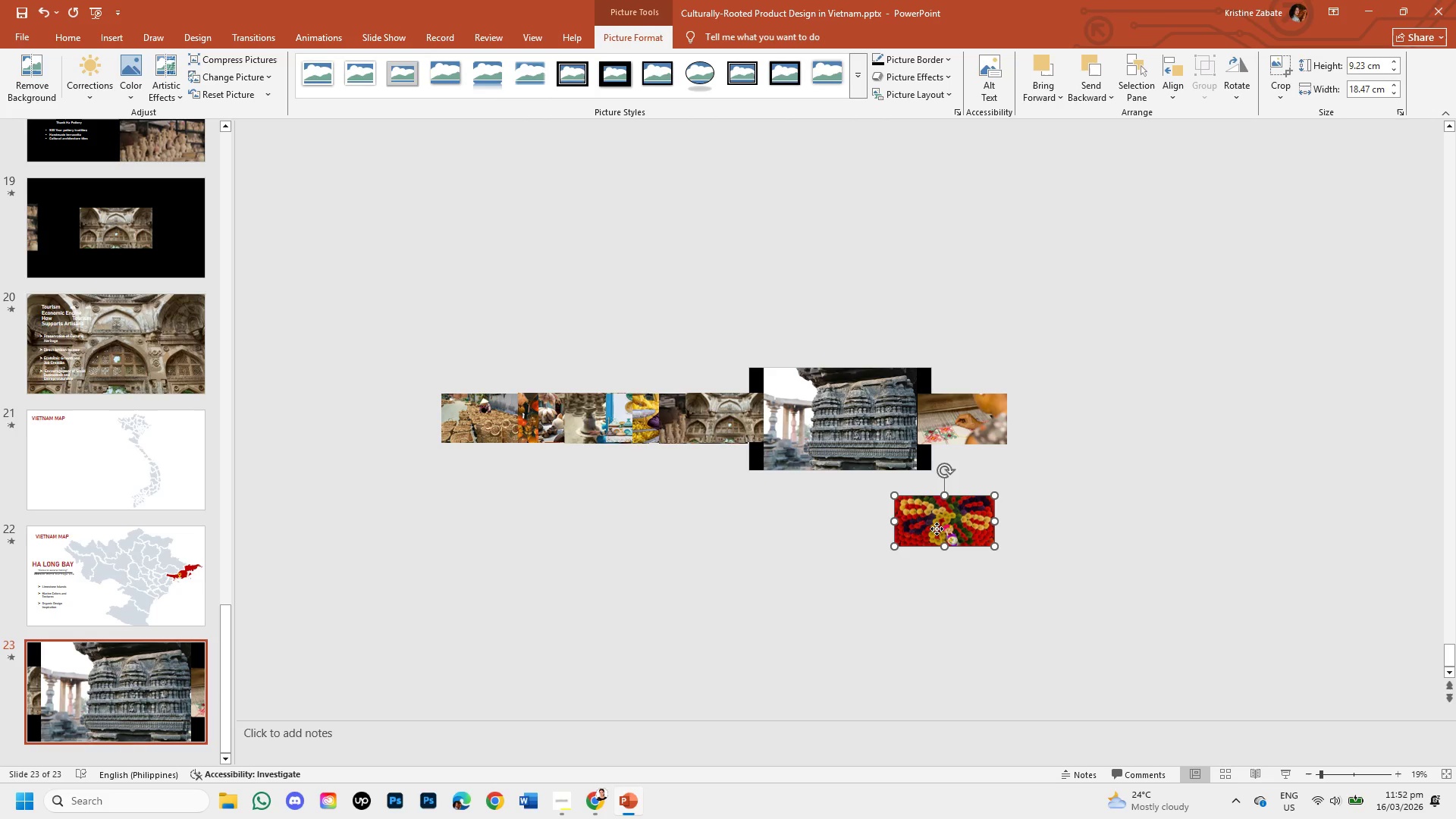 
left_click_drag(start_coordinate=[937, 529], to_coordinate=[1059, 422])
 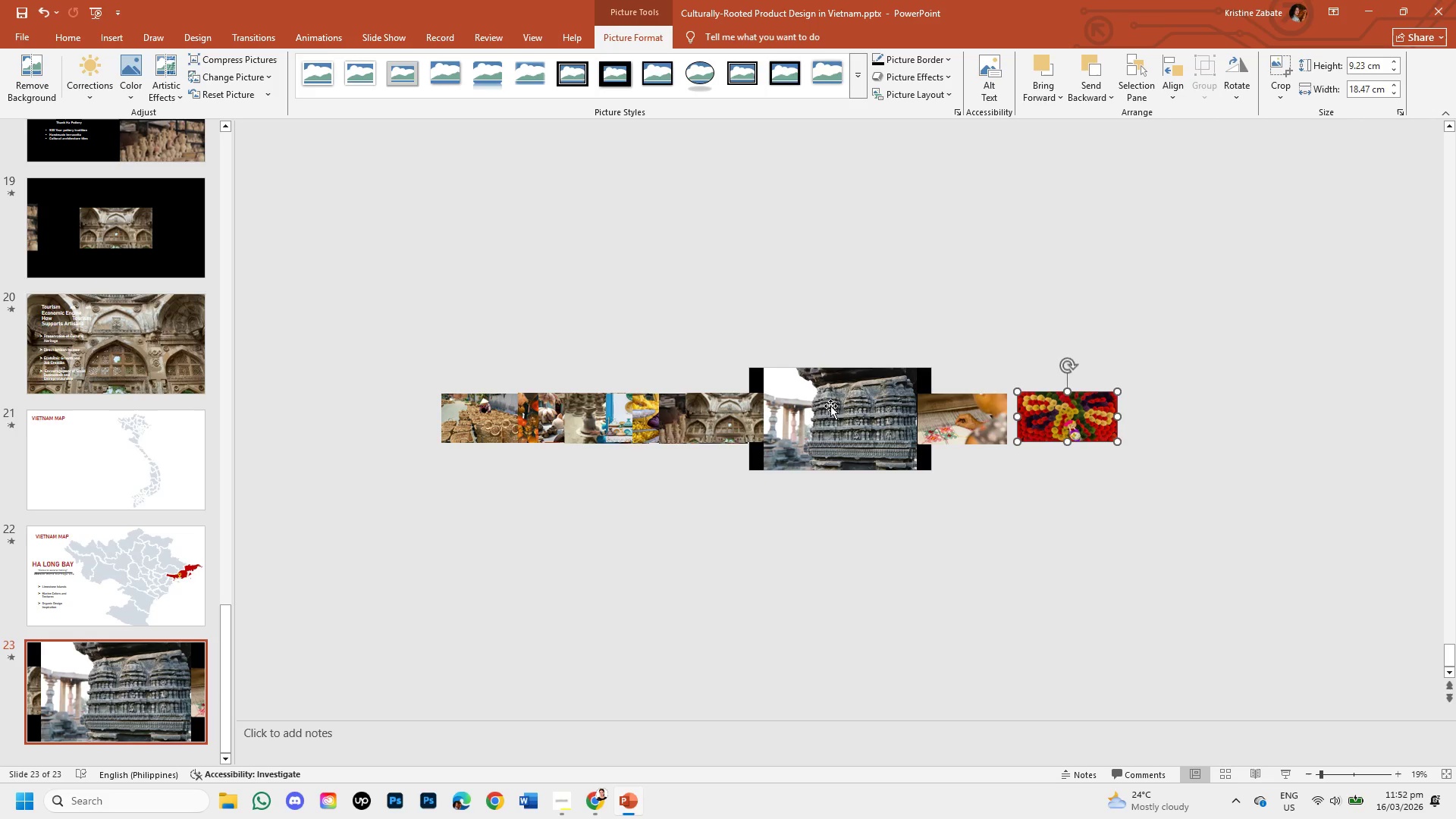 
left_click([830, 406])
 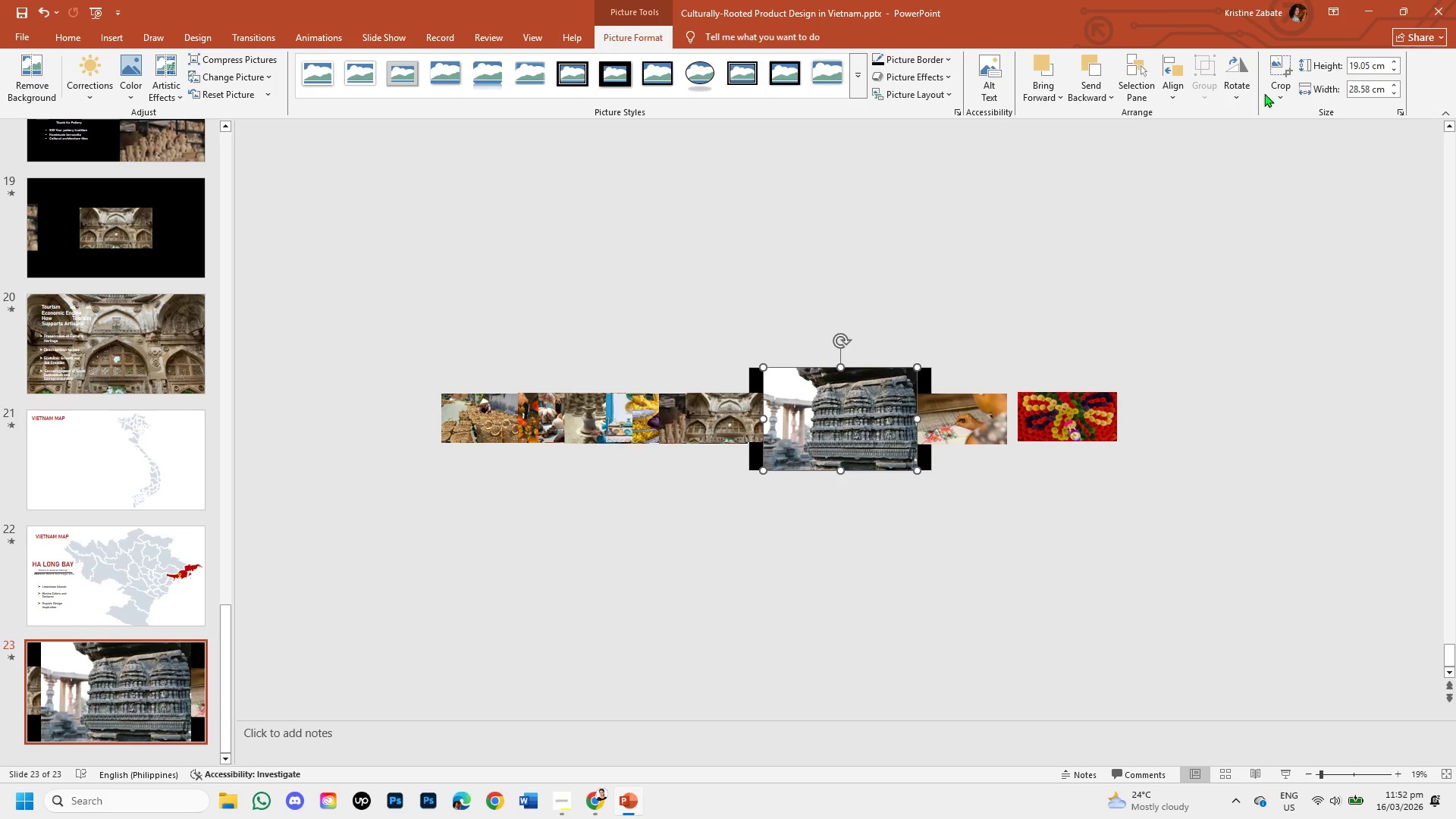 
left_click([1280, 96])
 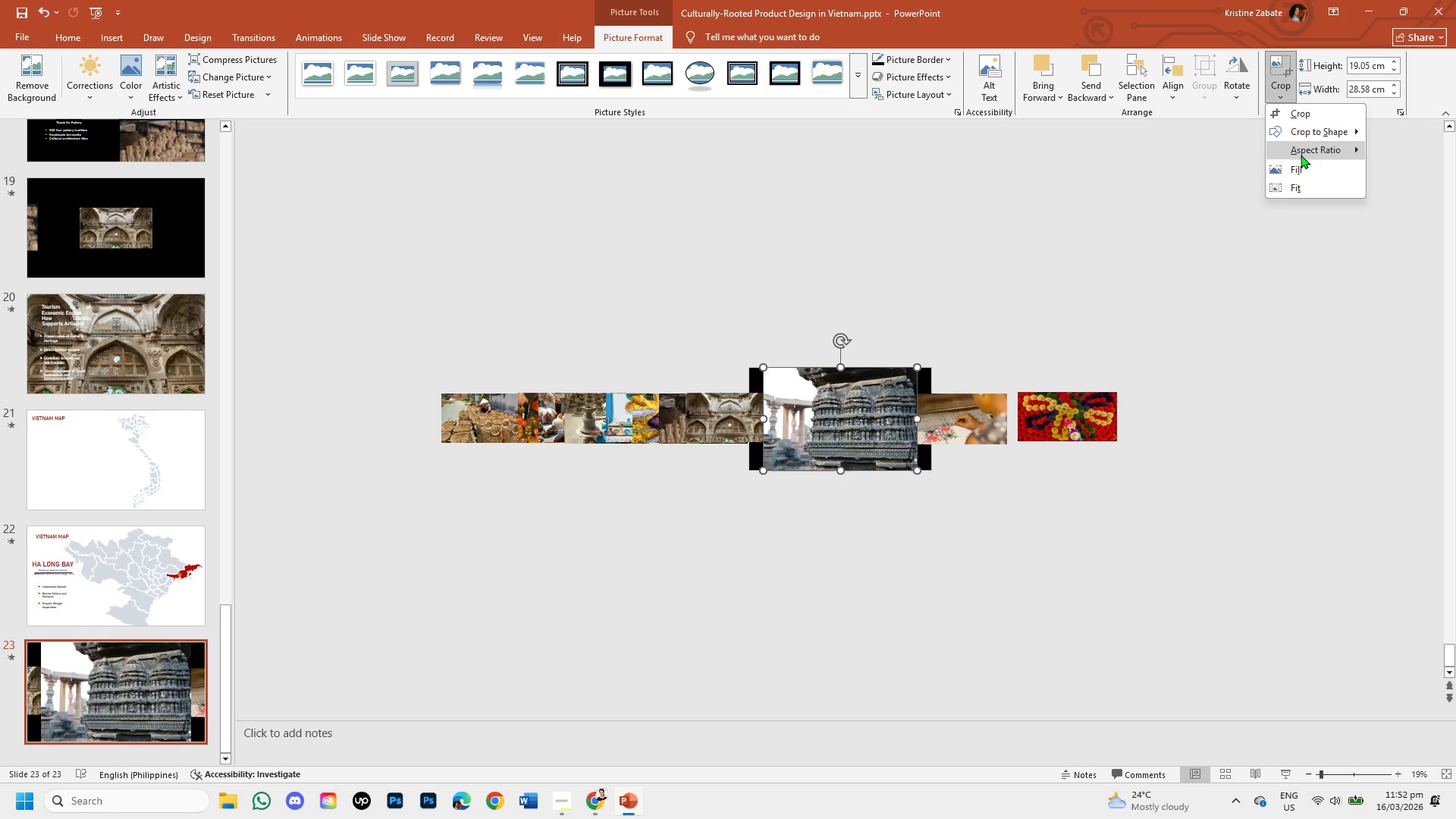 
left_click([1301, 151])
 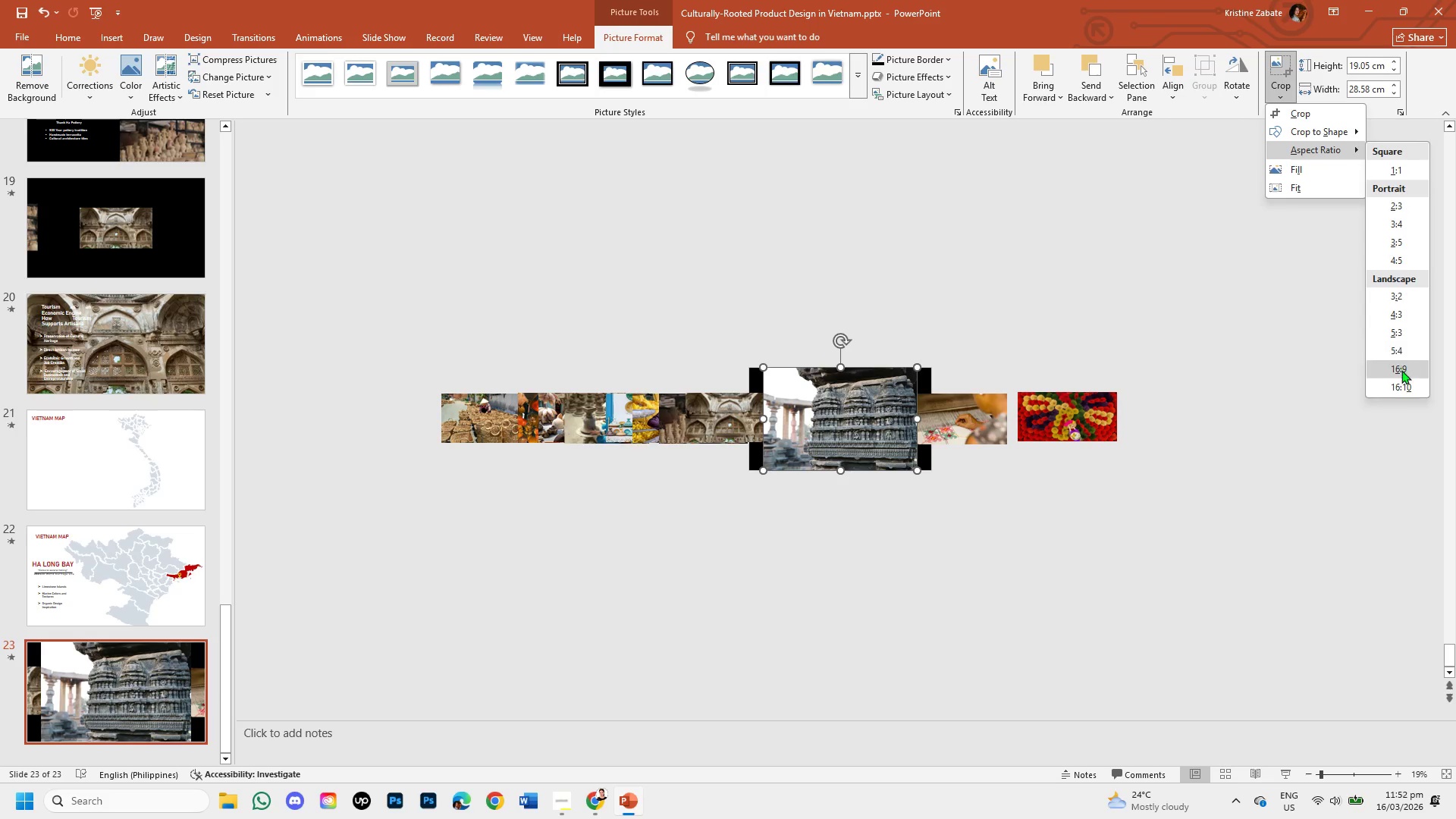 
left_click([1402, 371])
 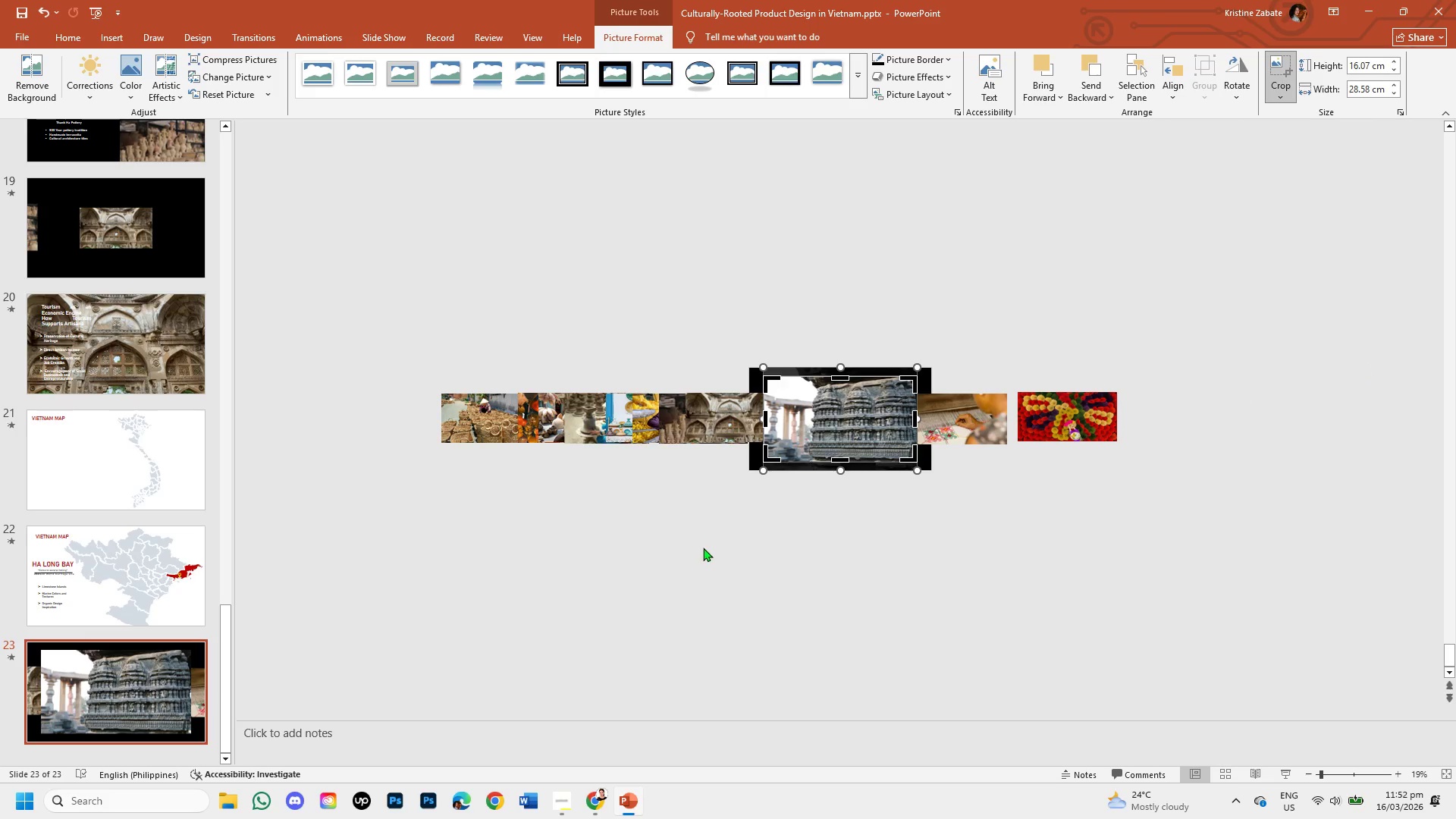 
left_click([732, 545])
 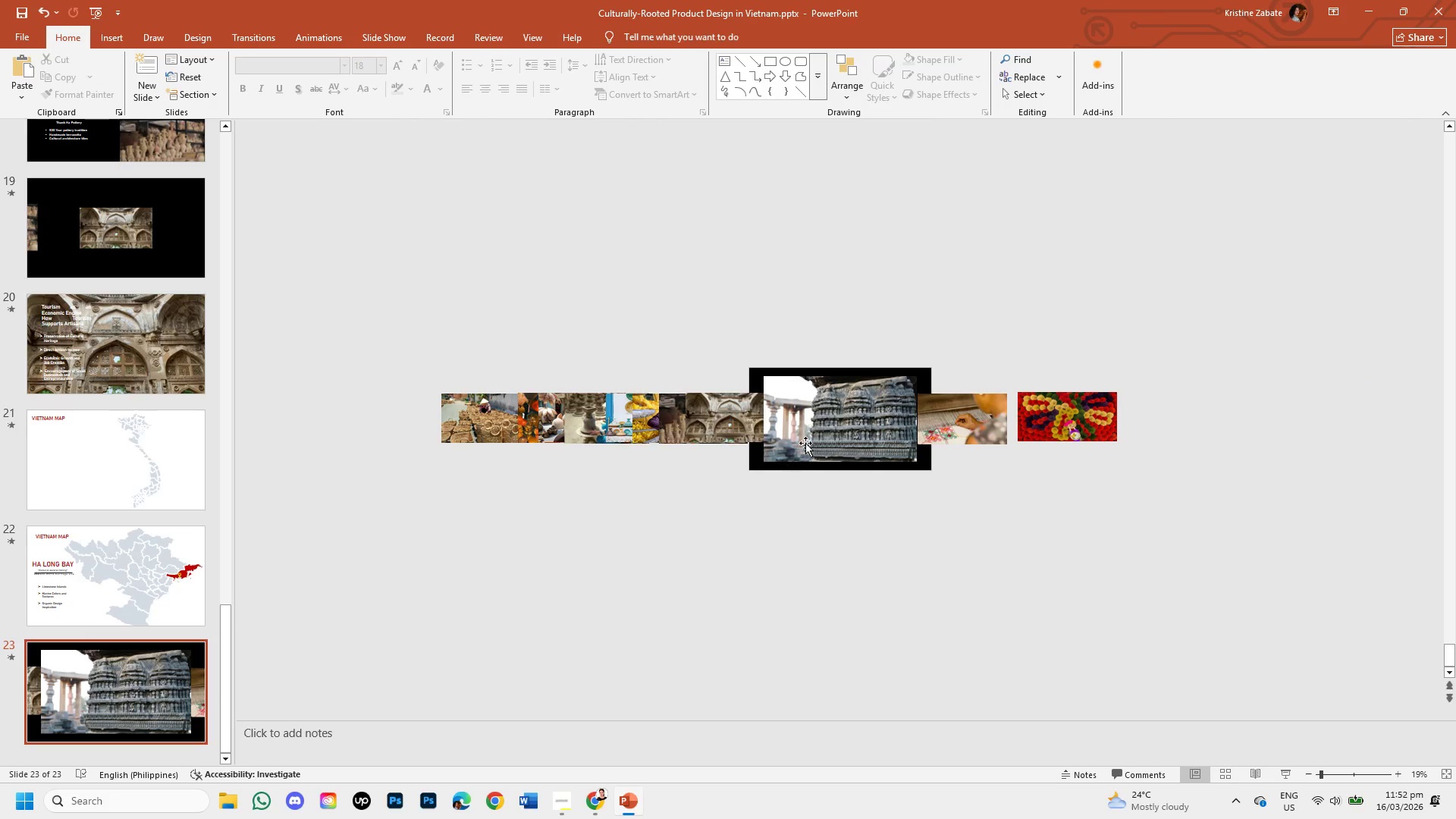 
left_click([807, 440])
 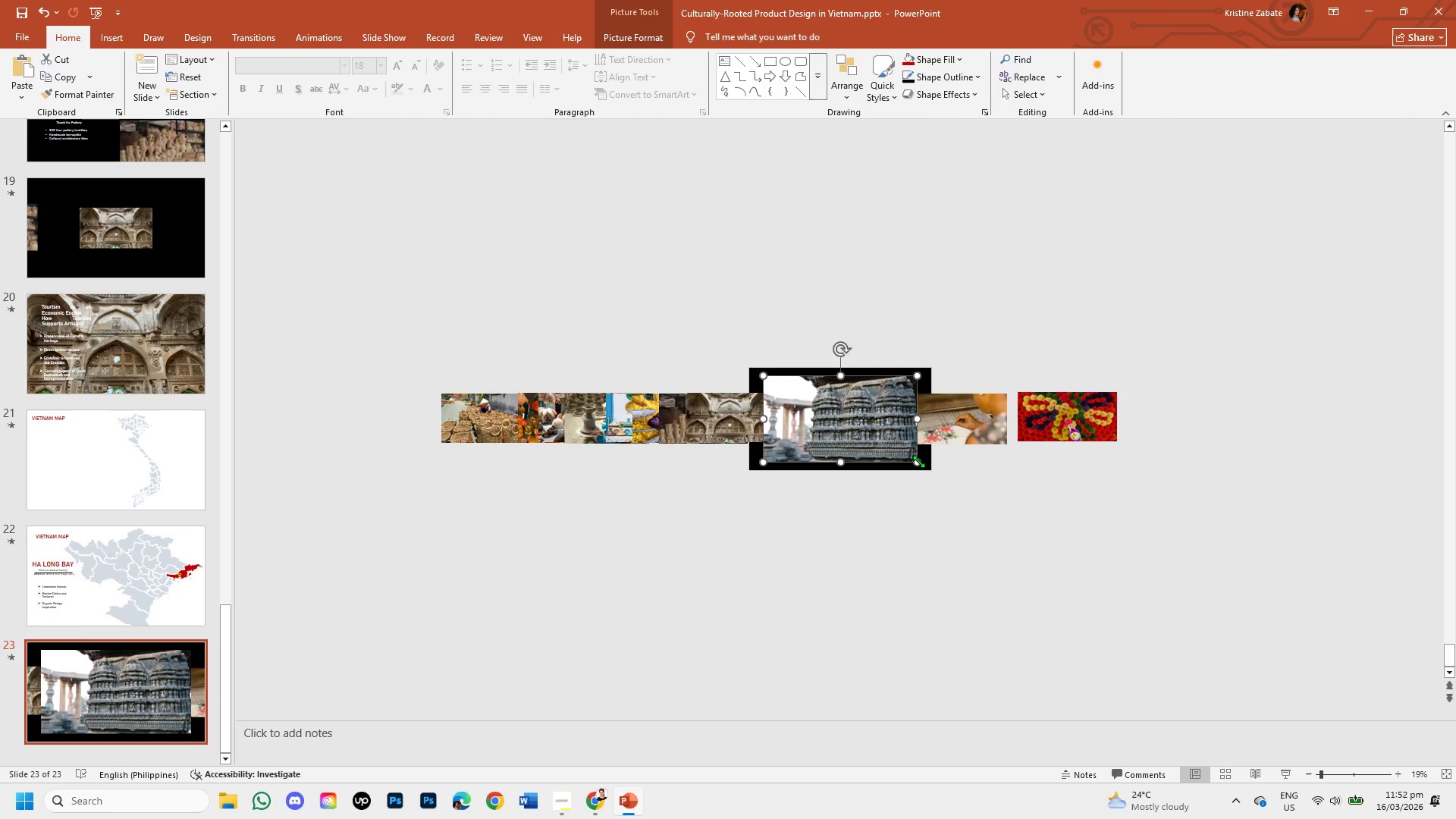 
left_click_drag(start_coordinate=[918, 461], to_coordinate=[881, 444])